 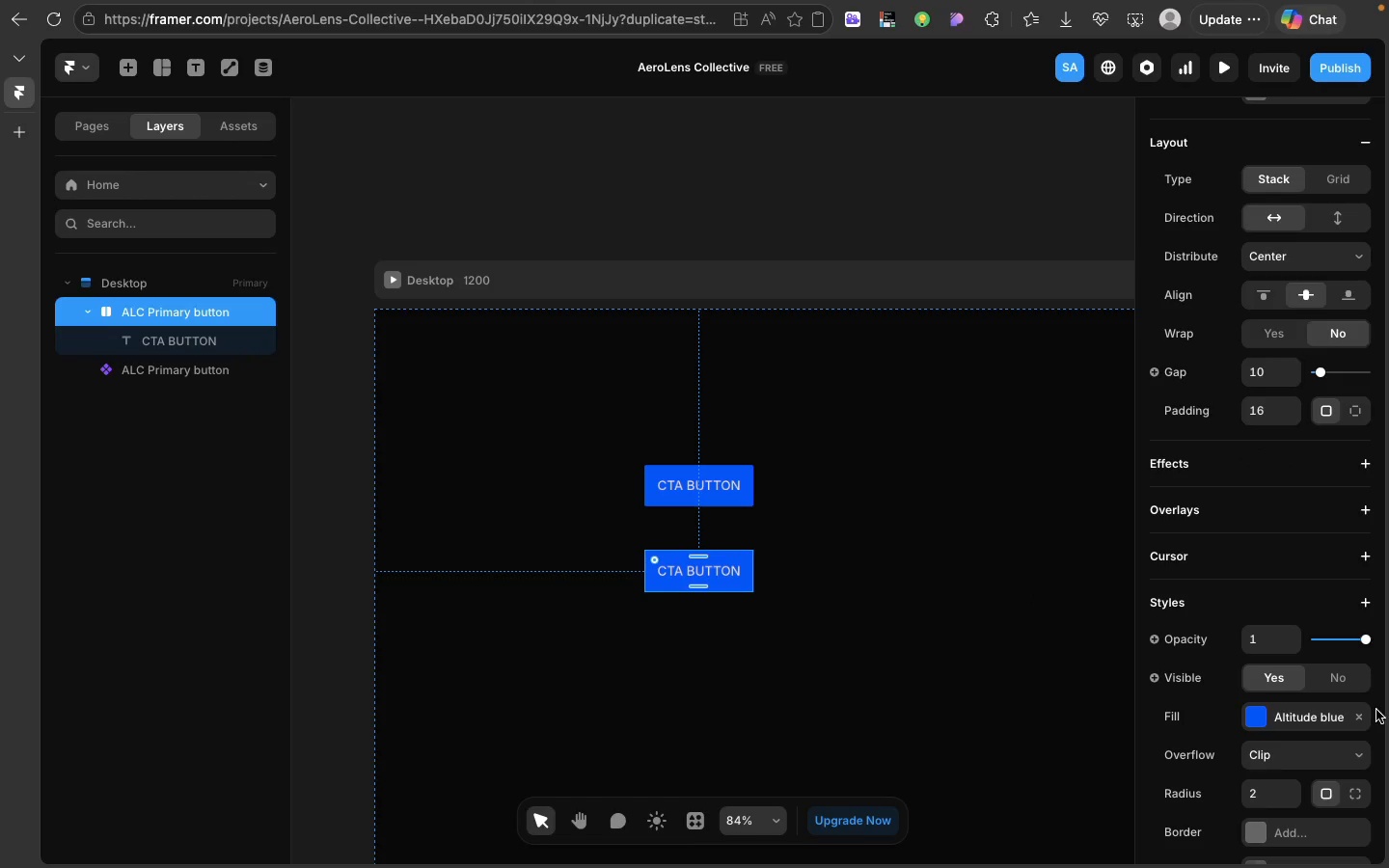 
left_click([1360, 714])
 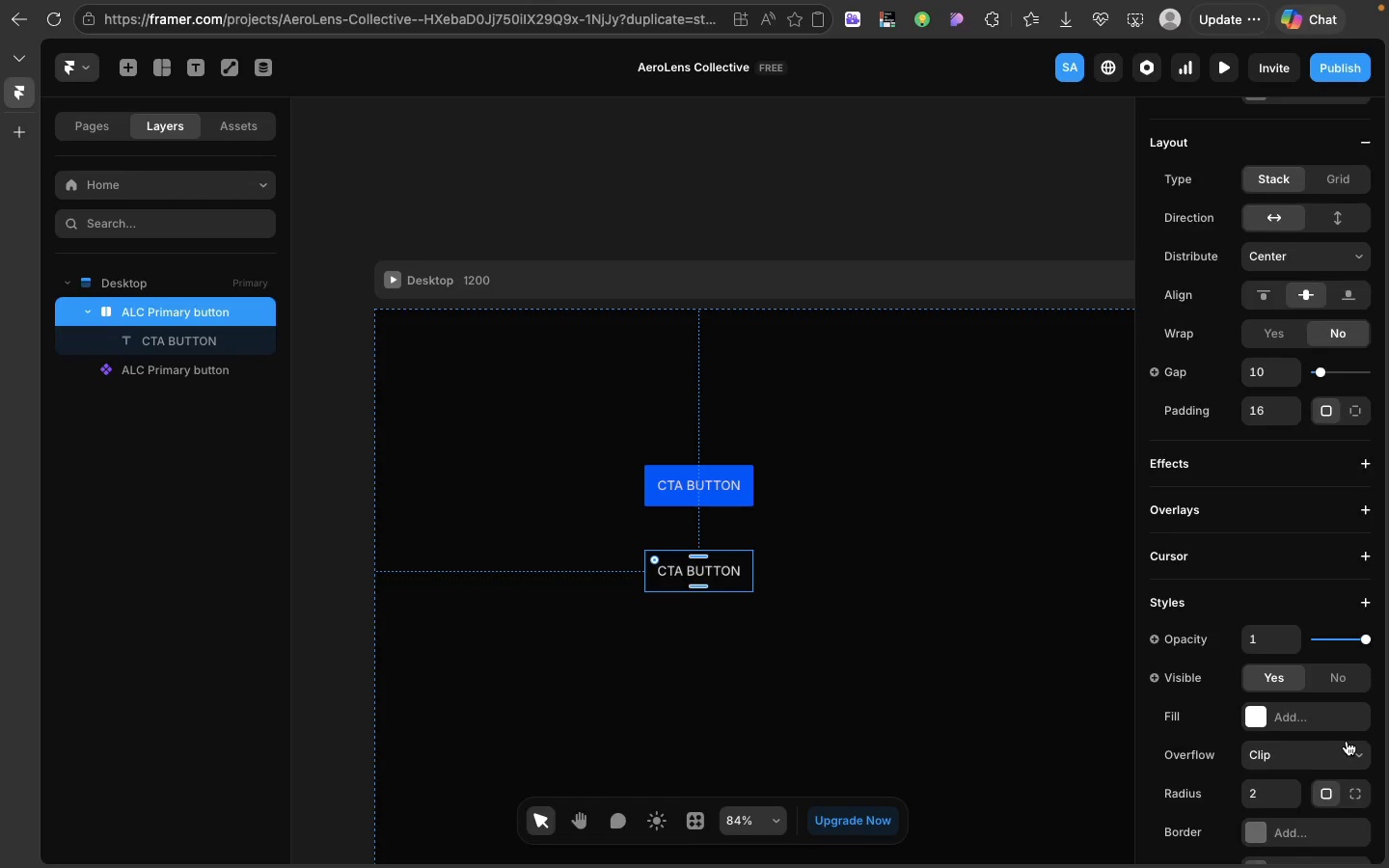 
scroll: coordinate [1347, 741], scroll_direction: down, amount: 21.0
 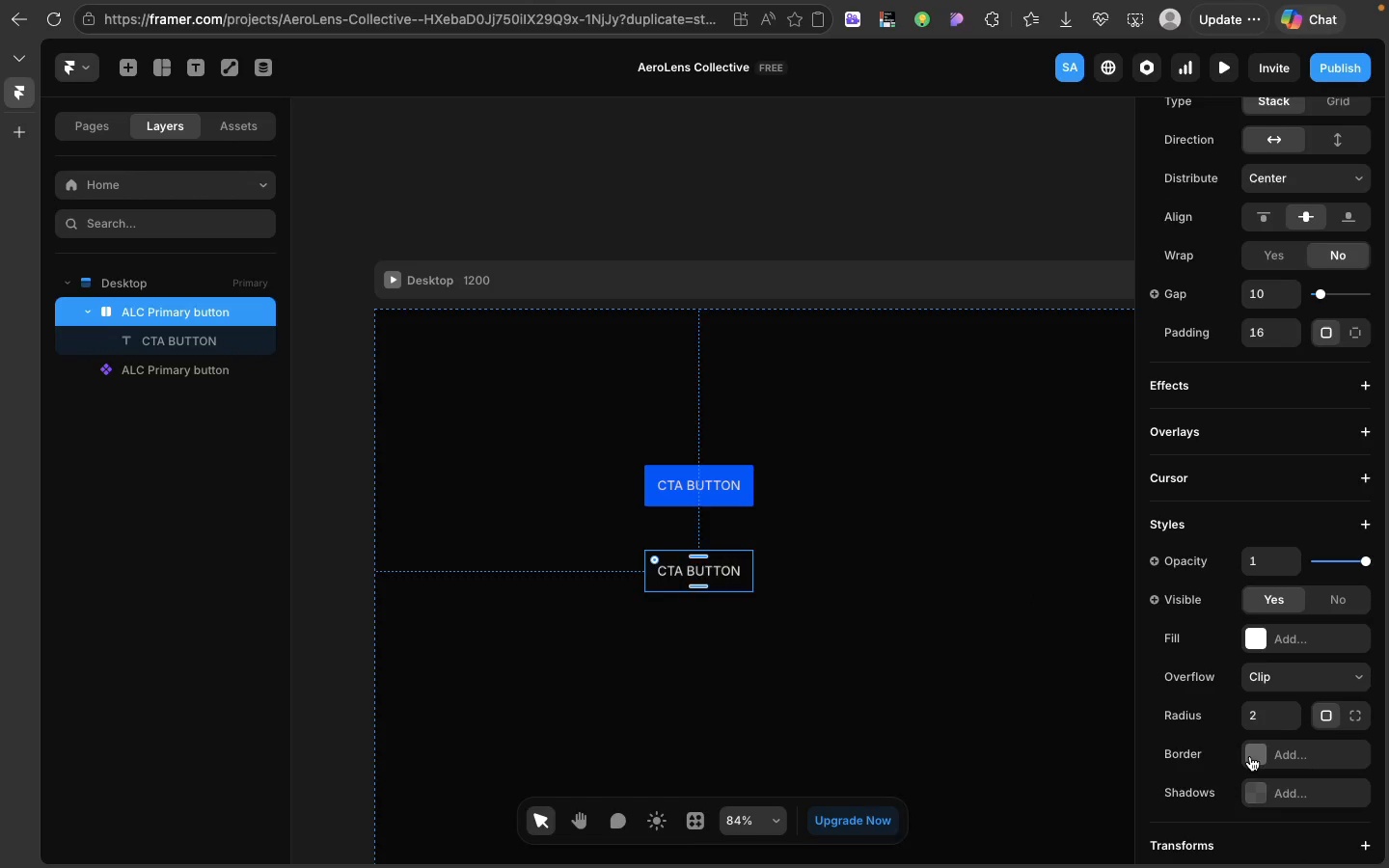 
left_click([1250, 756])
 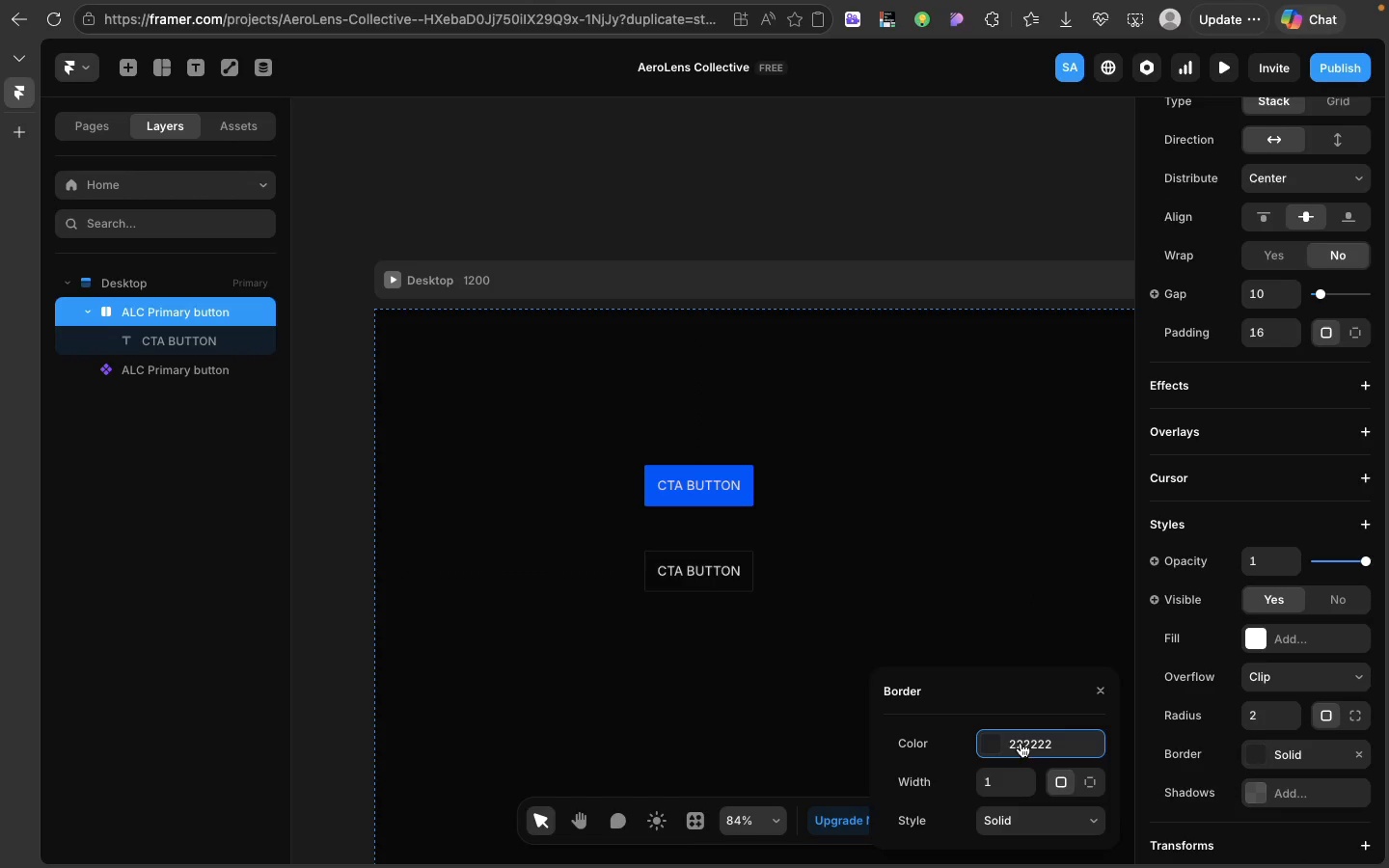 
left_click([1021, 743])
 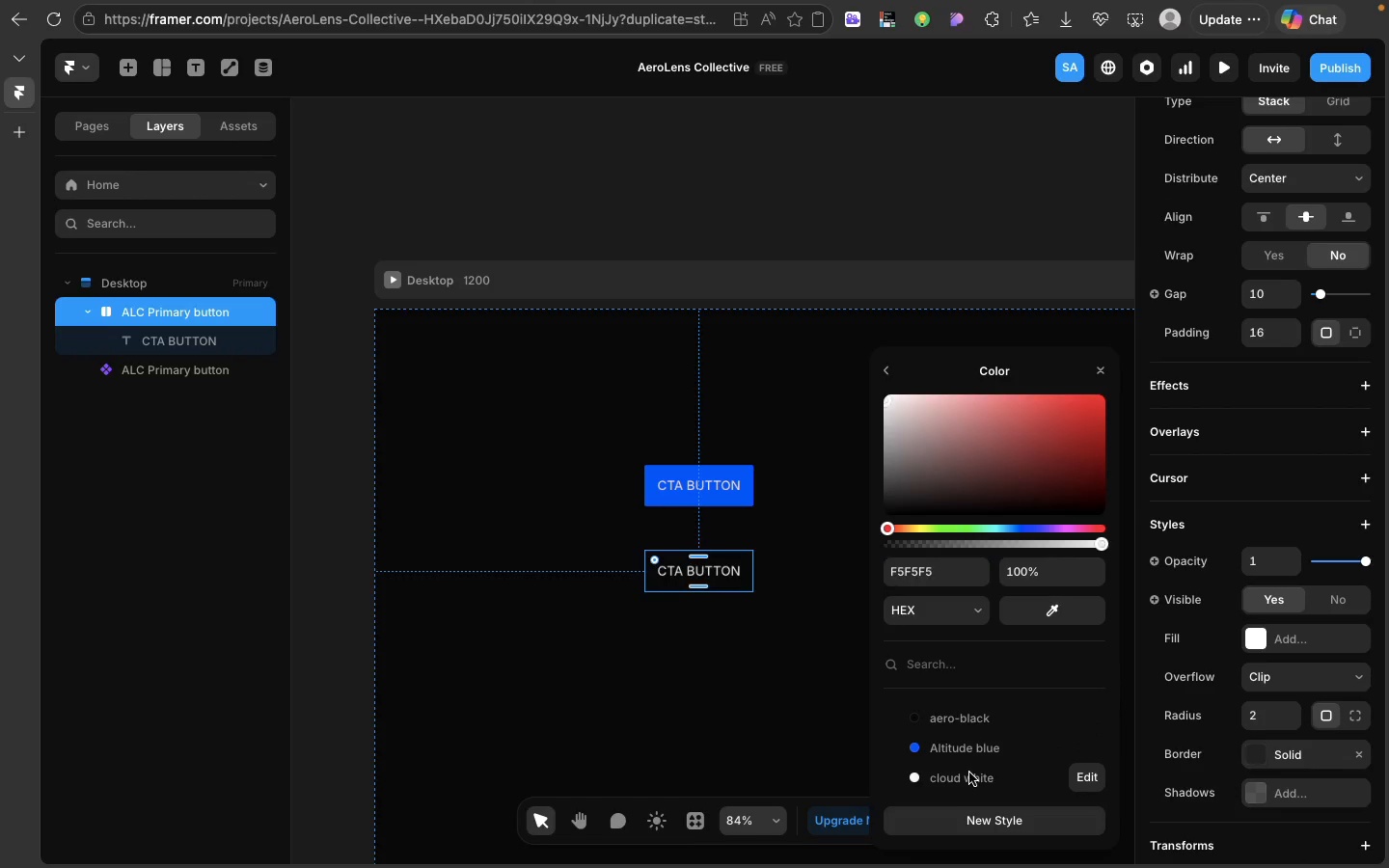 
left_click([969, 773])
 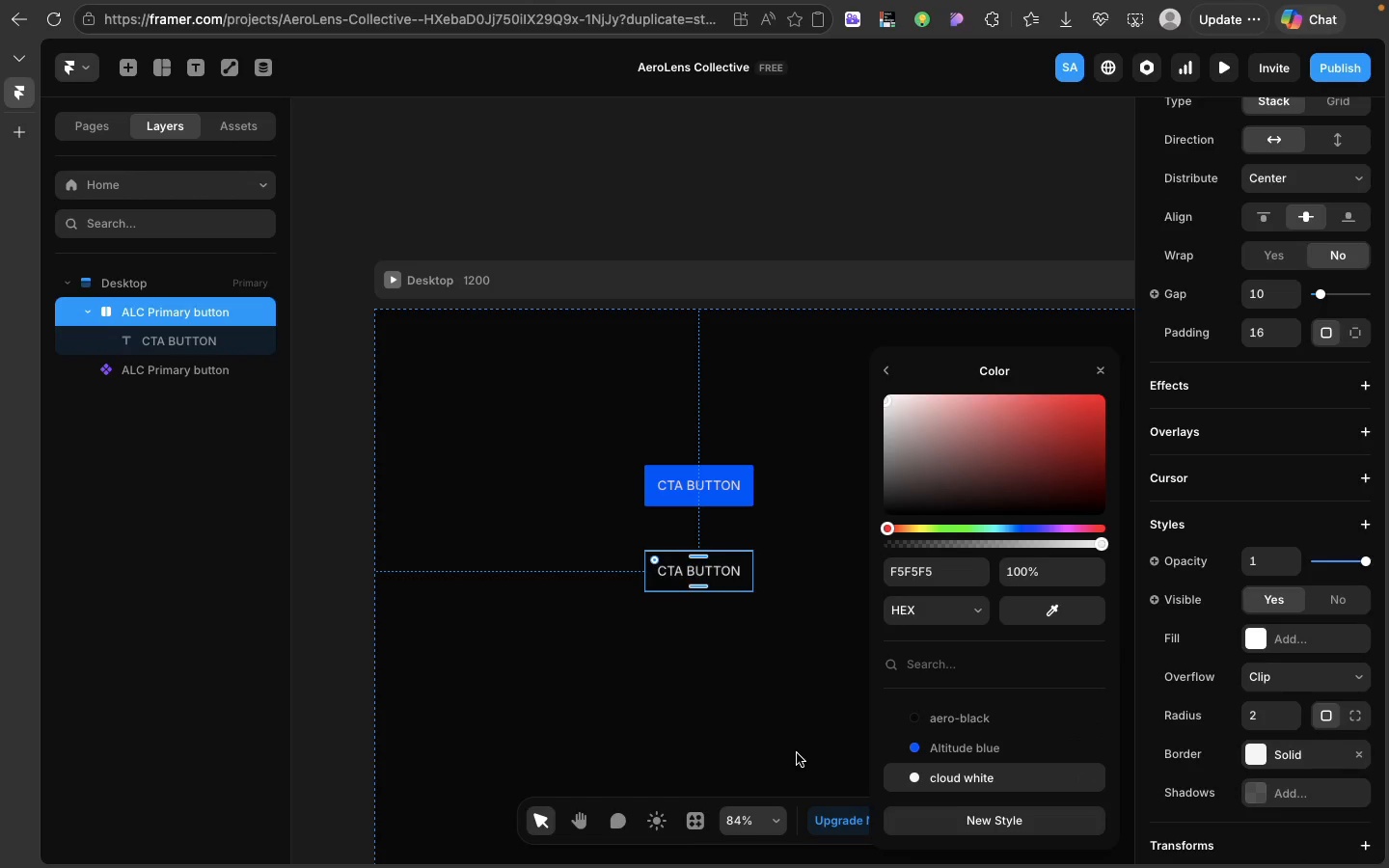 
left_click([797, 753])
 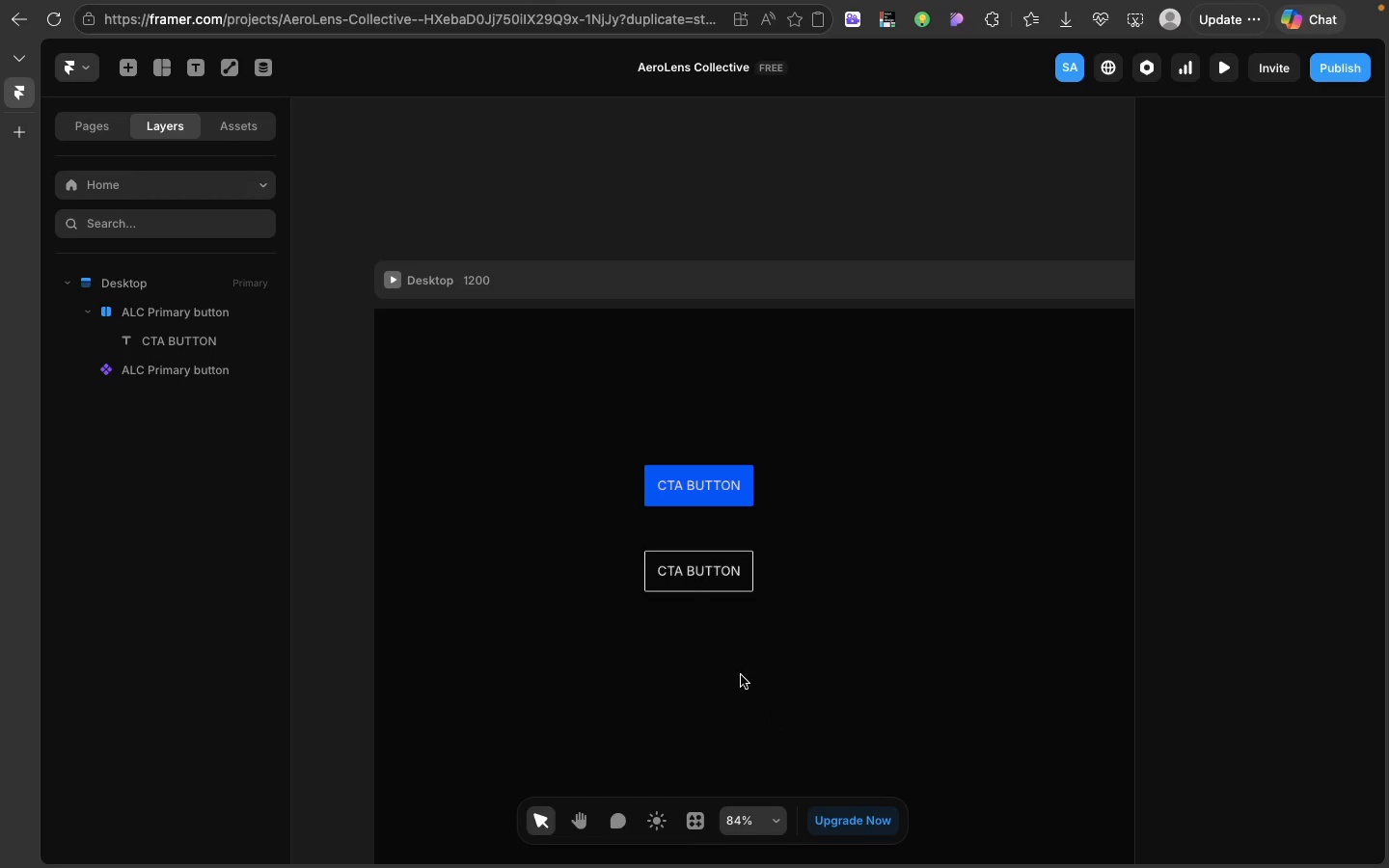 
wait(6.93)
 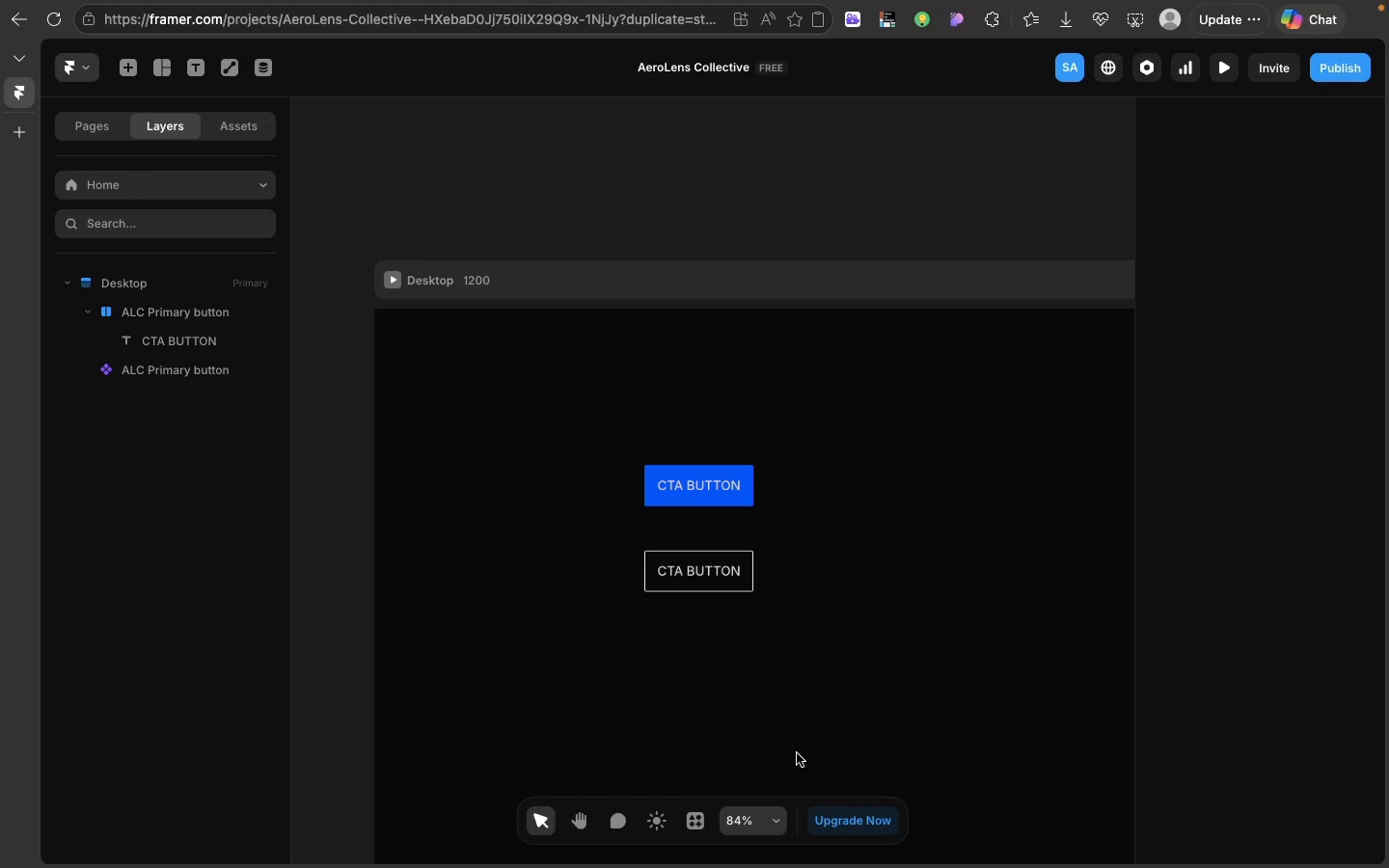 
left_click([678, 556])
 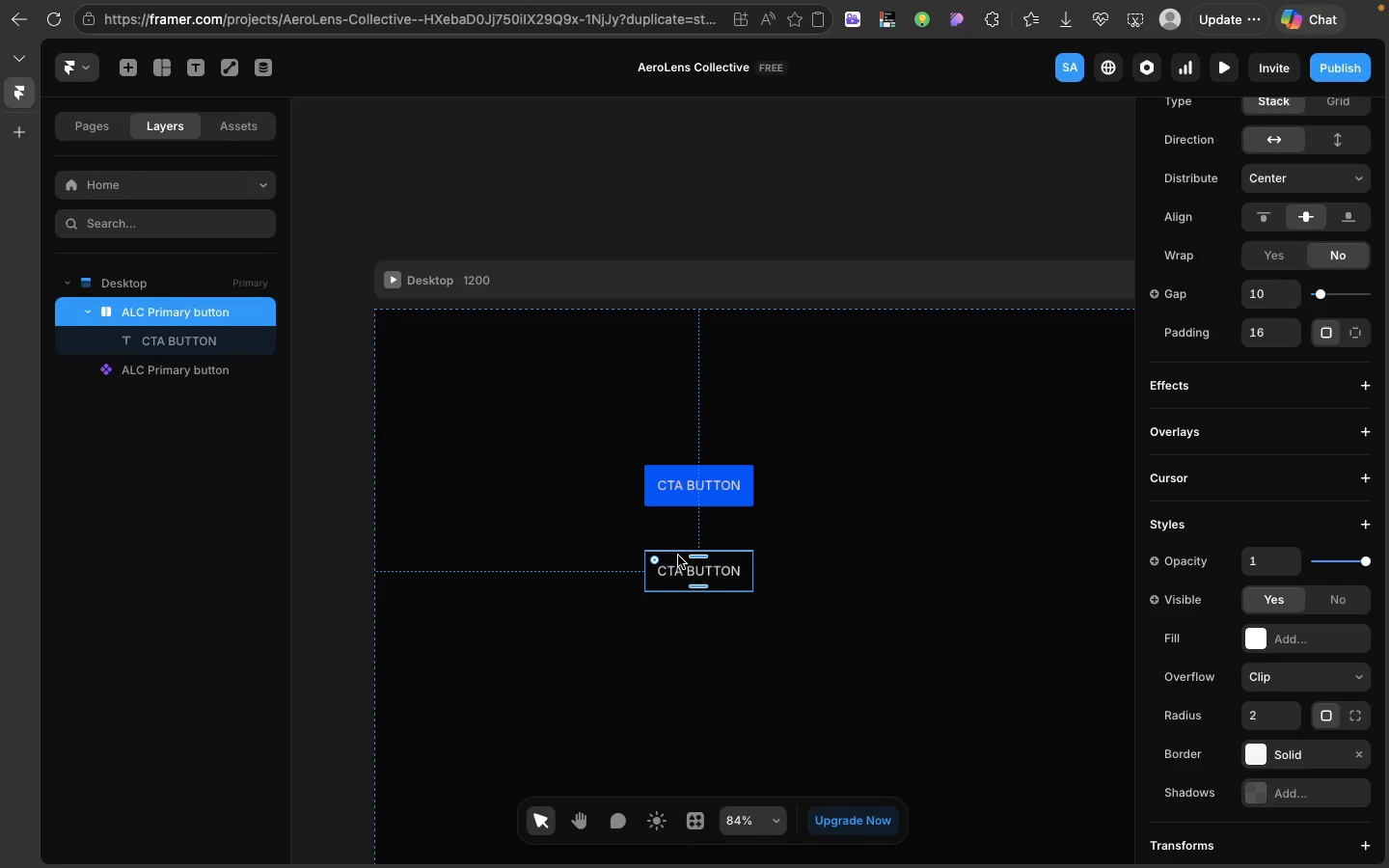 
right_click([678, 556])
 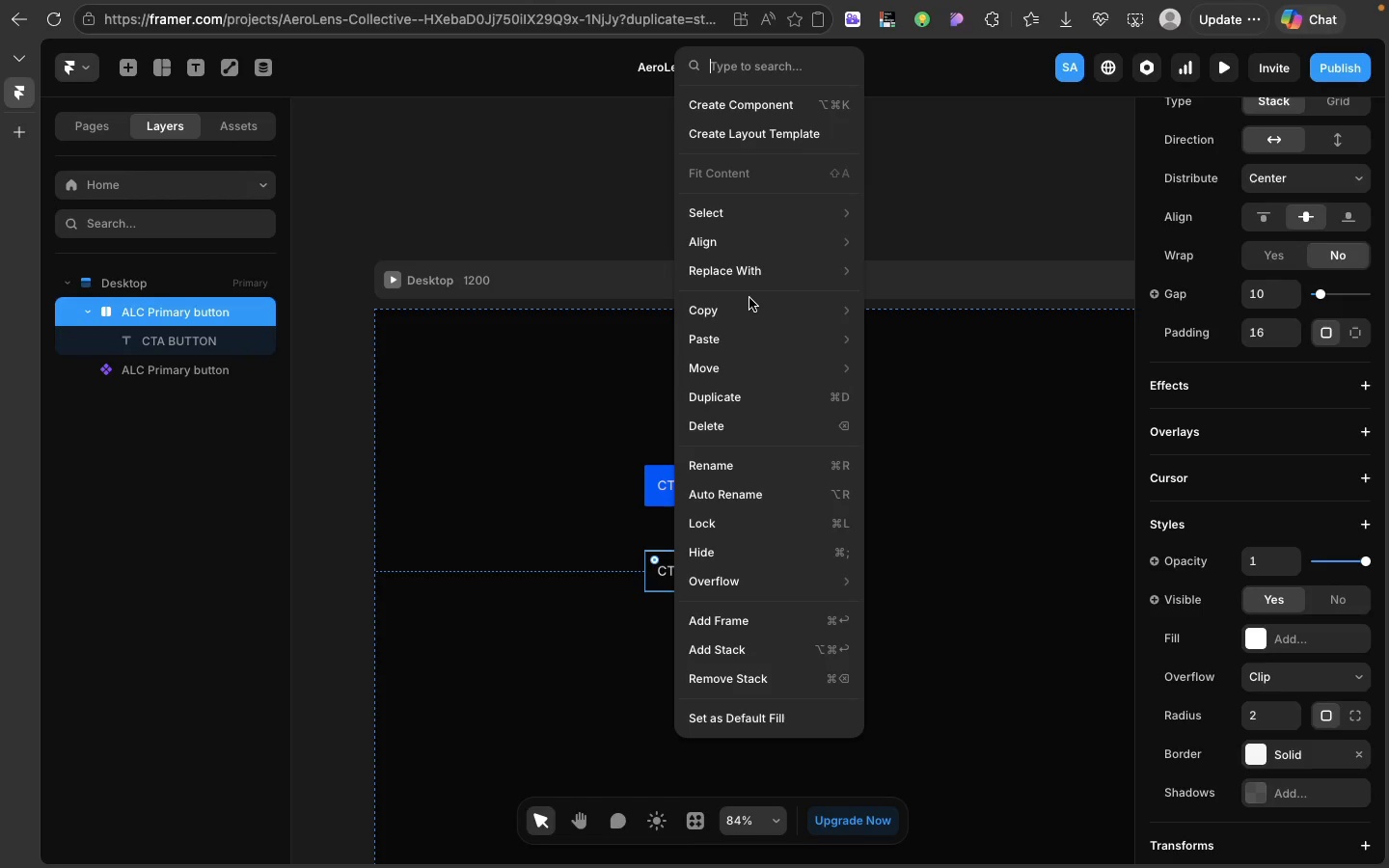 
mouse_move([741, 333])
 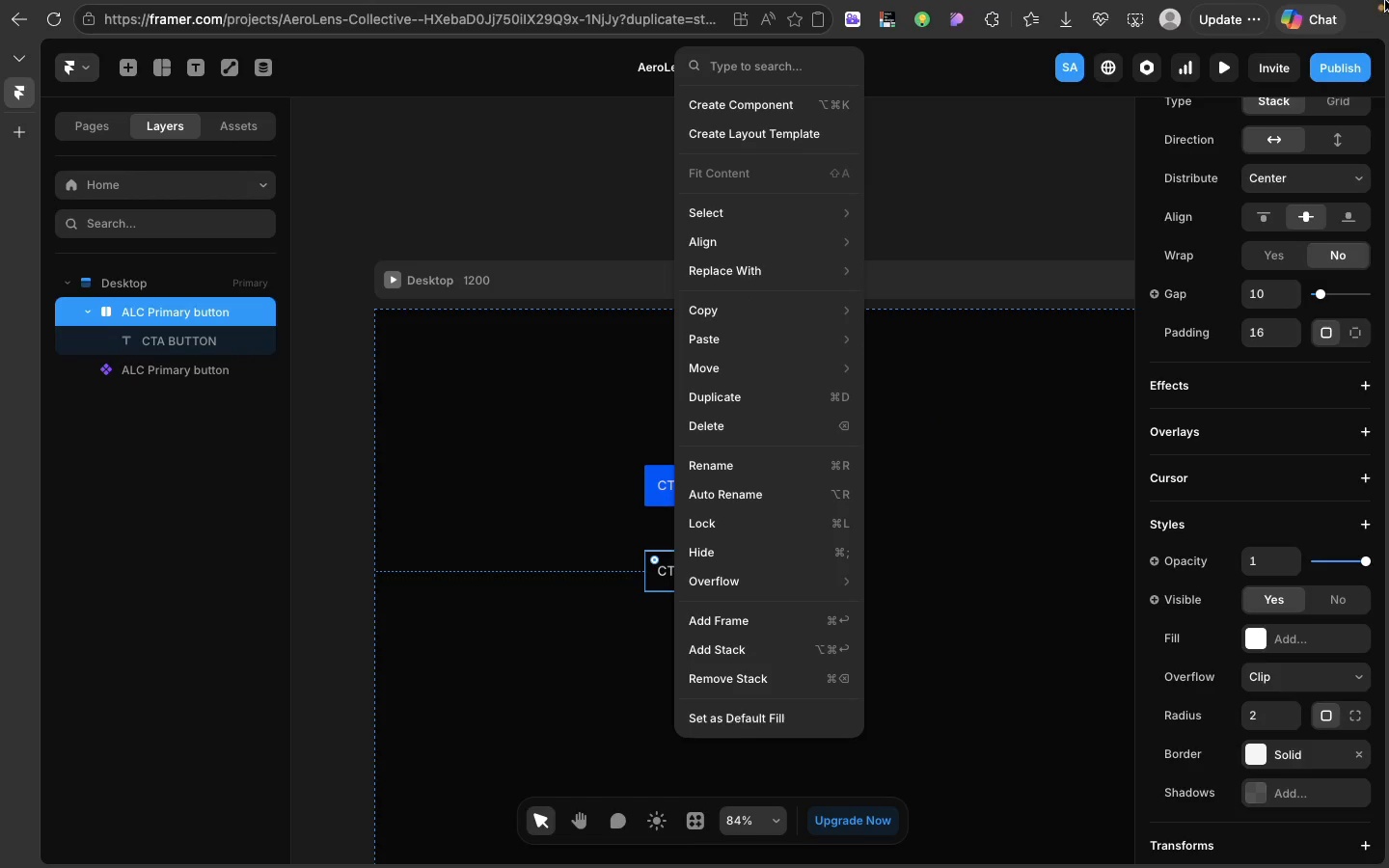 
wait(5.56)
 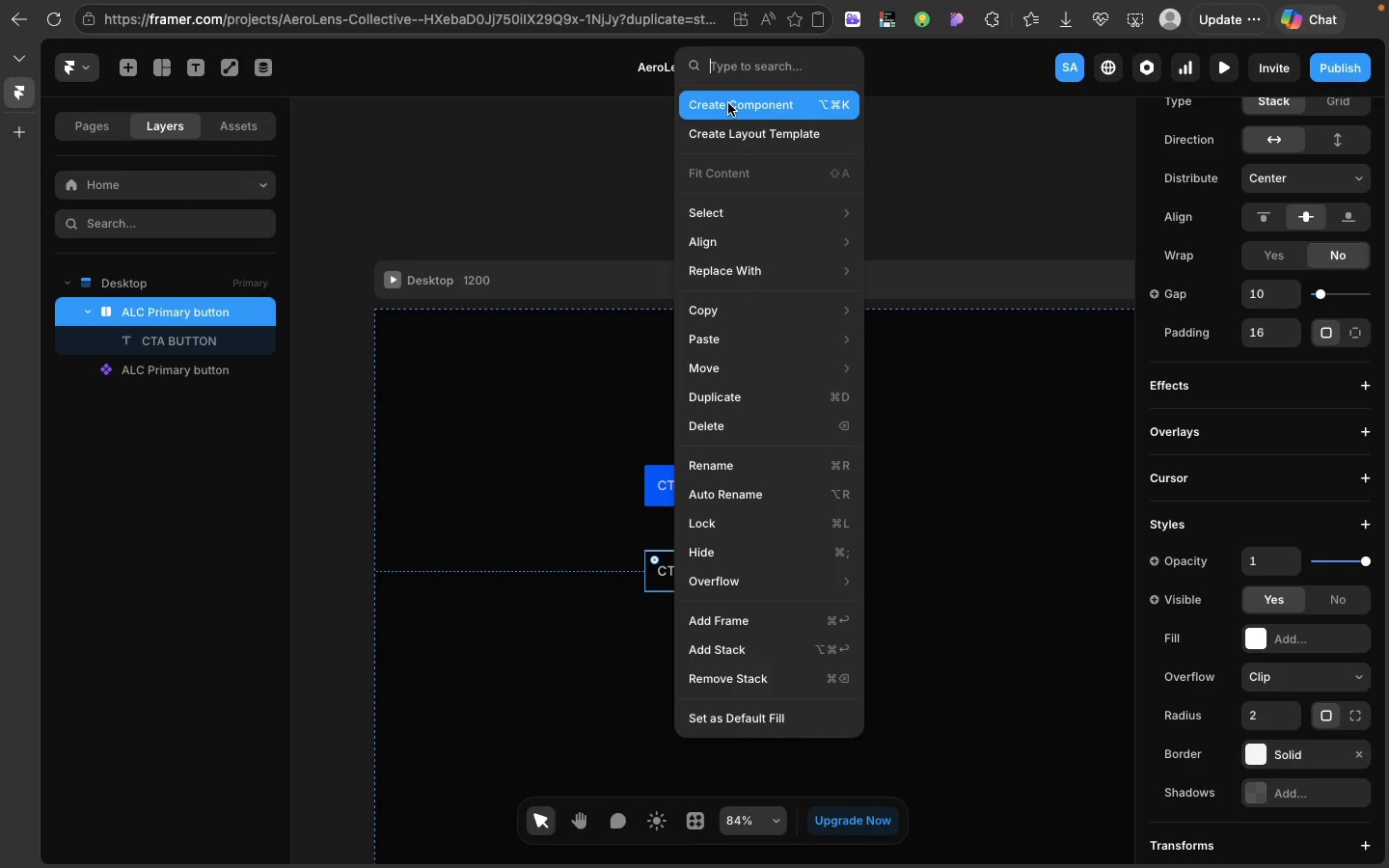 
left_click([1219, 4])
 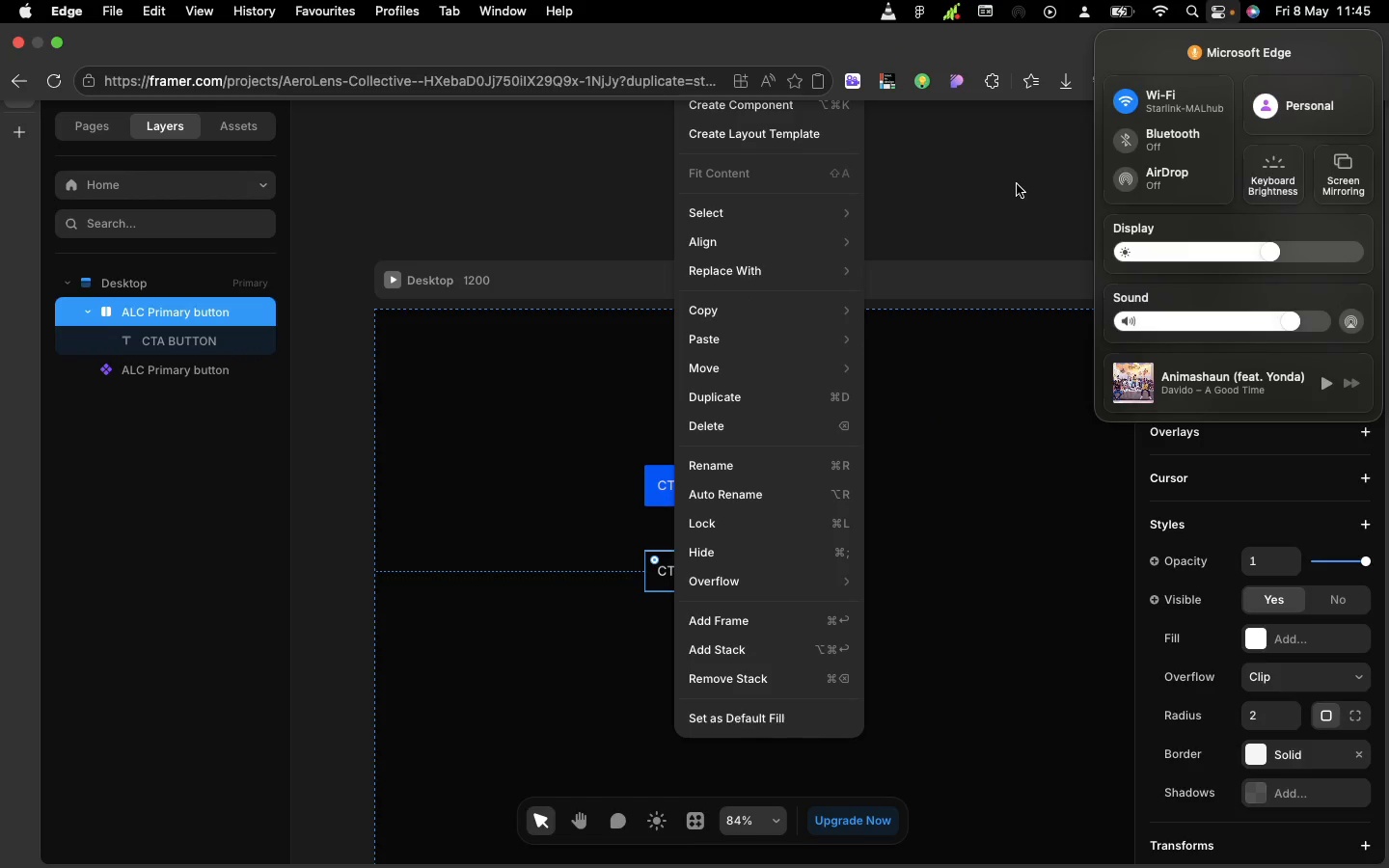 
left_click([1017, 184])
 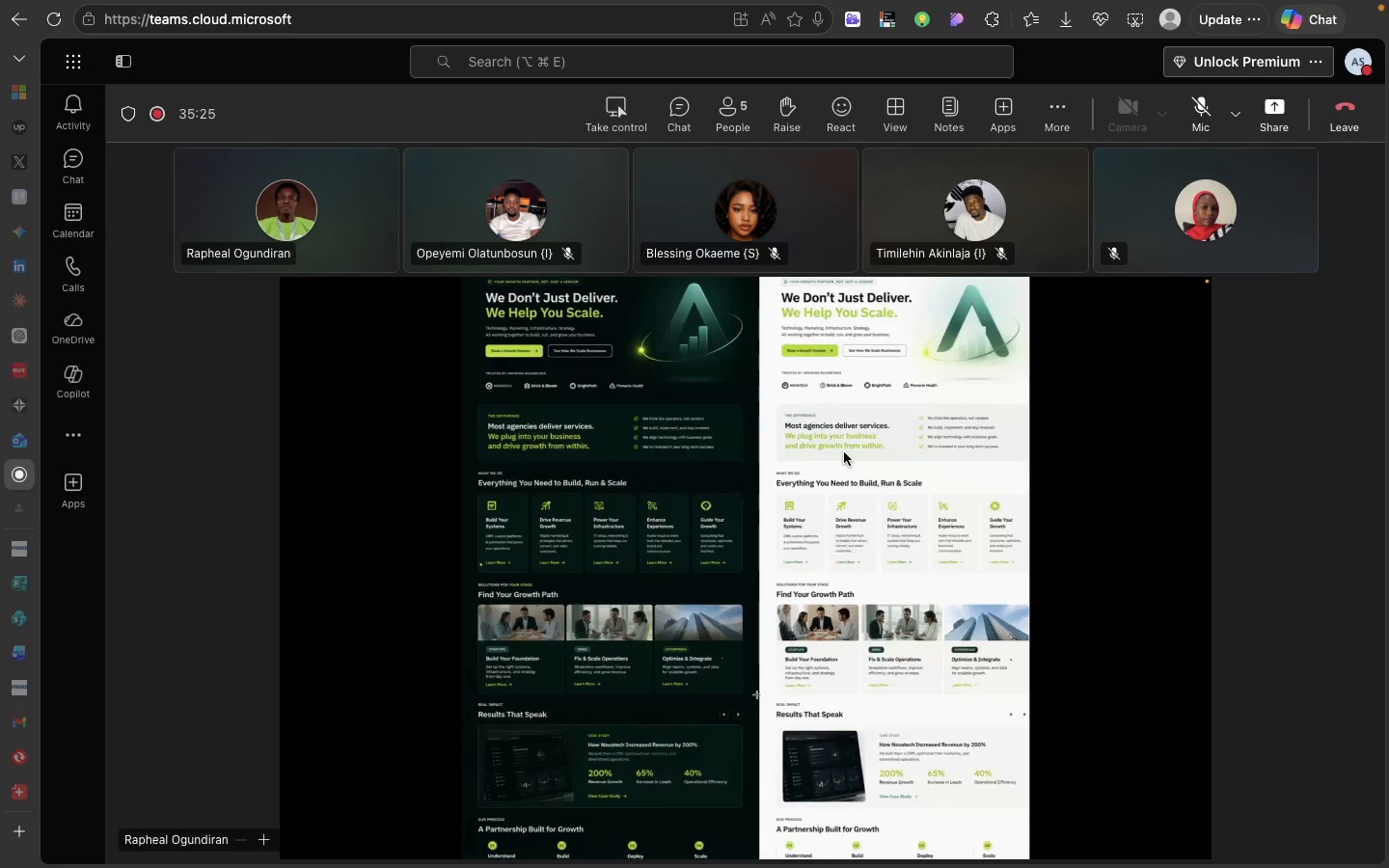 
wait(12.22)
 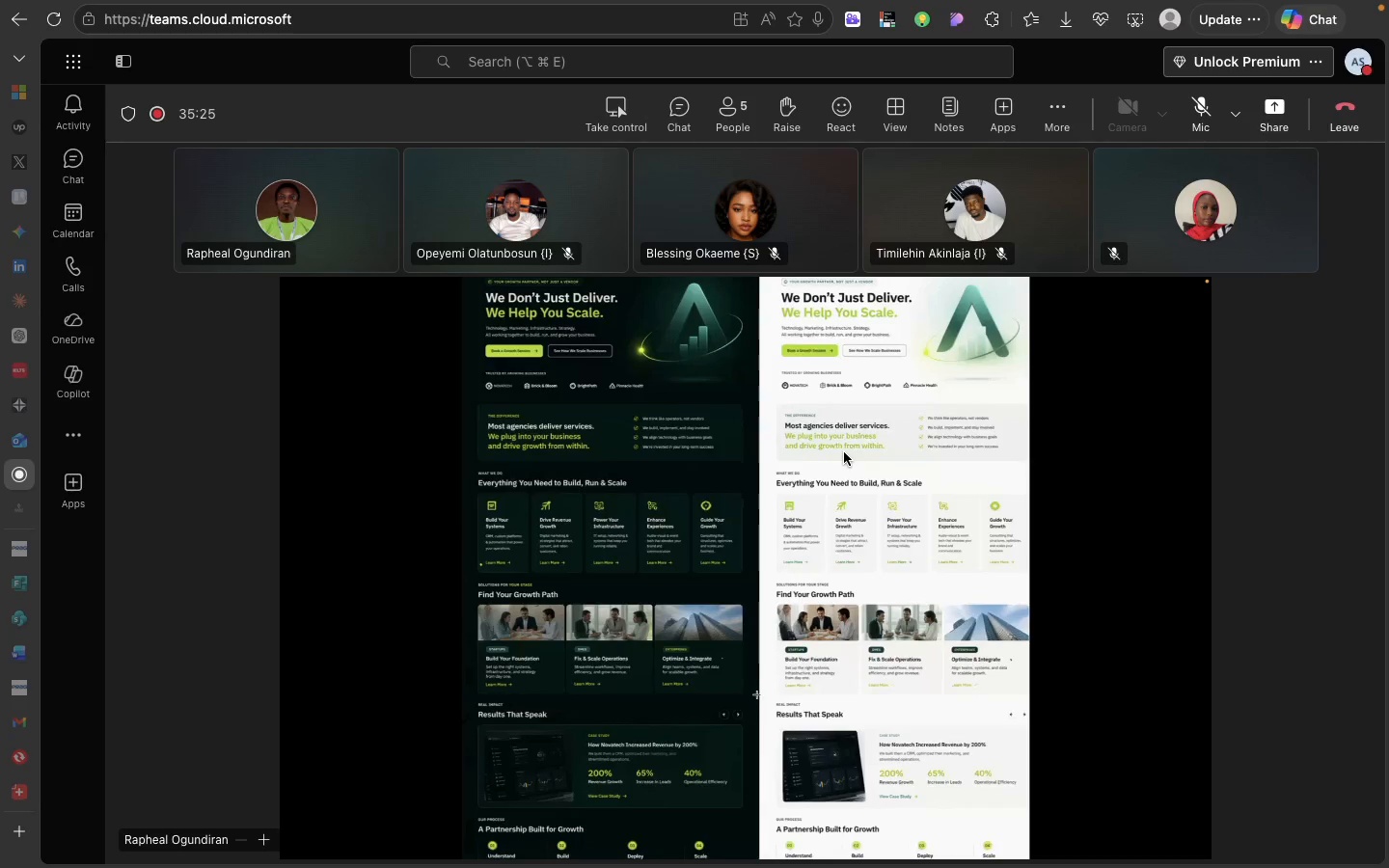 
scroll: coordinate [806, 245], scroll_direction: up, amount: 1.0
 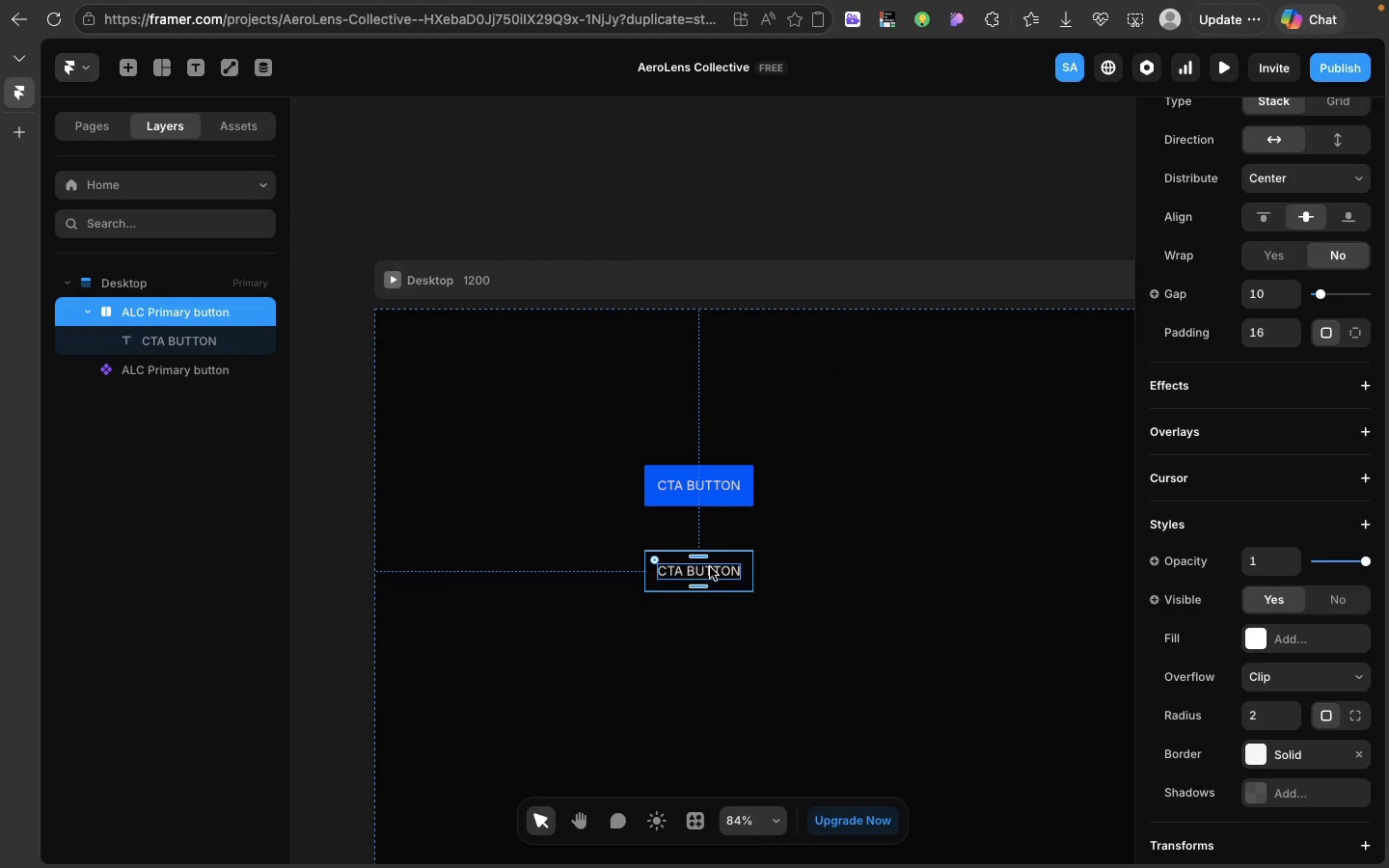 
wait(5.03)
 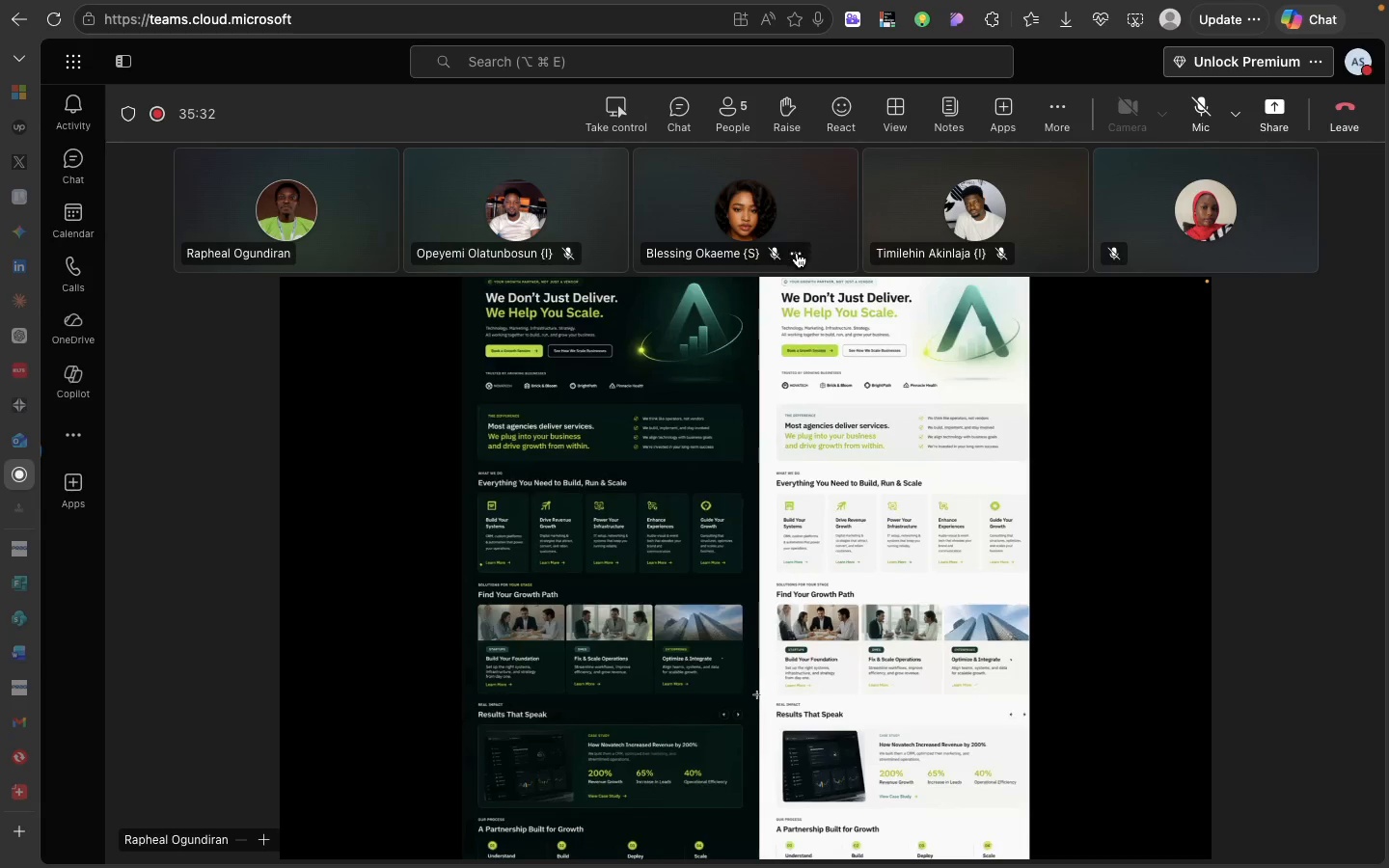 
left_click([776, 551])
 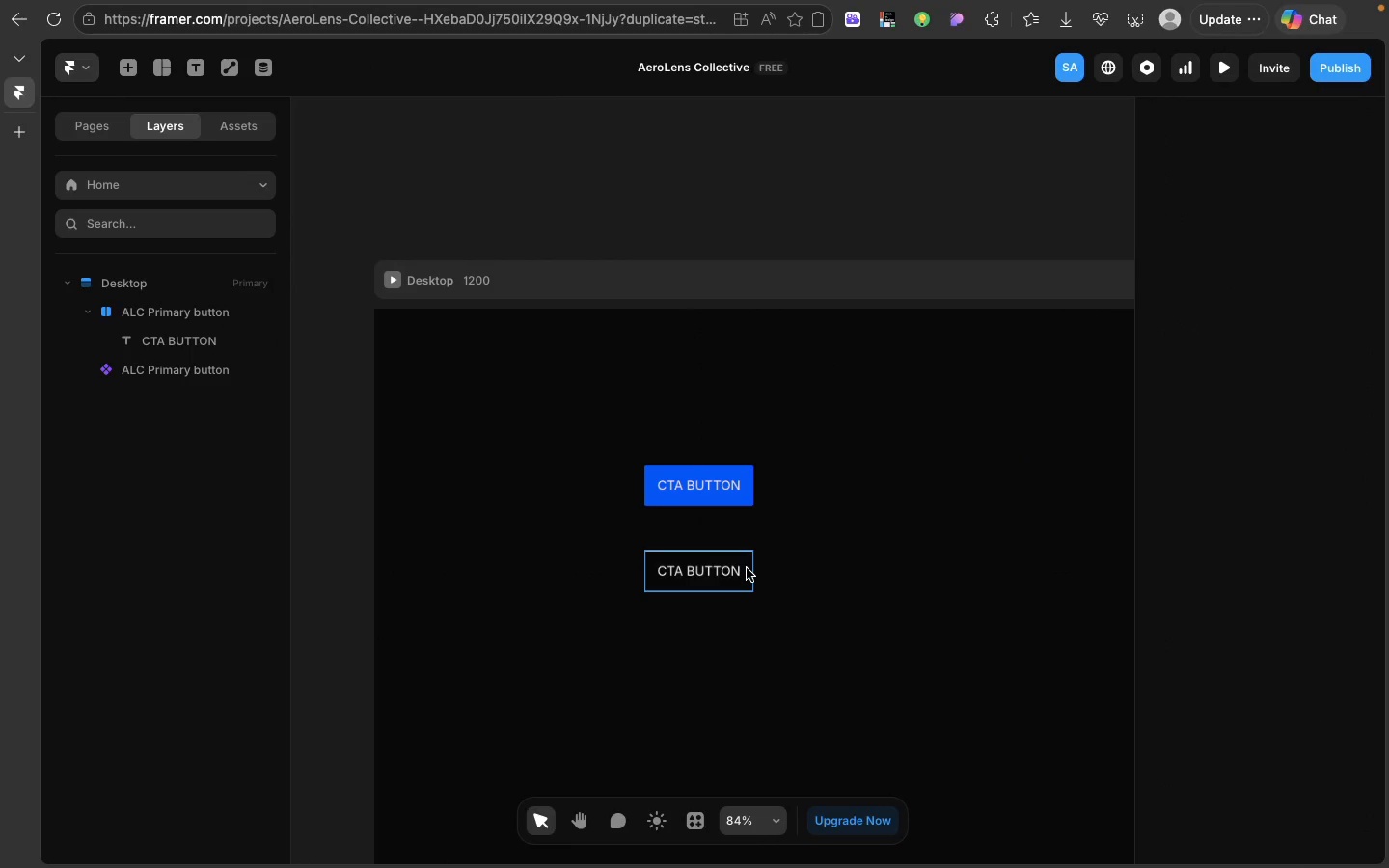 
left_click_drag(start_coordinate=[747, 568], to_coordinate=[746, 548])
 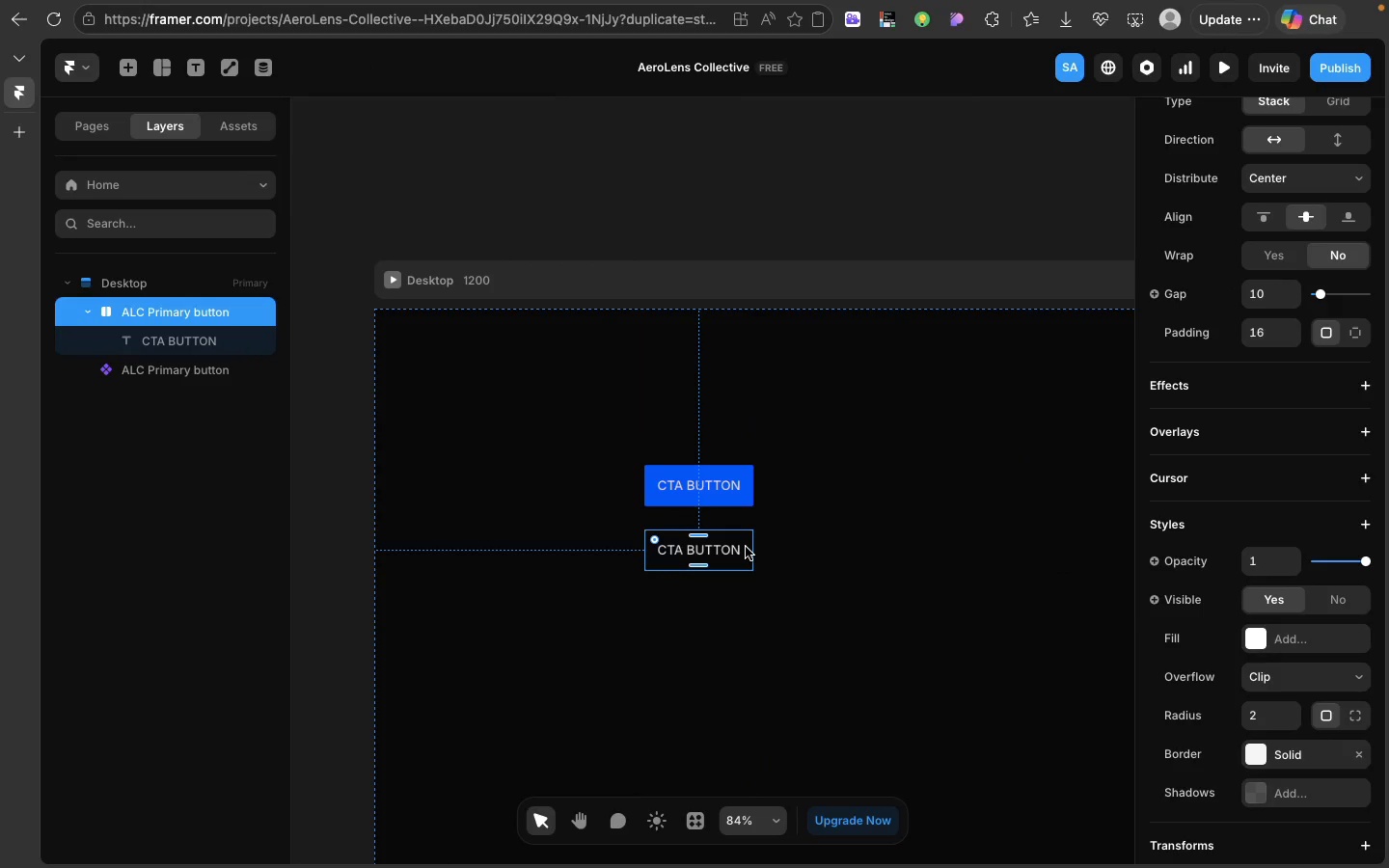 
right_click([746, 547])
 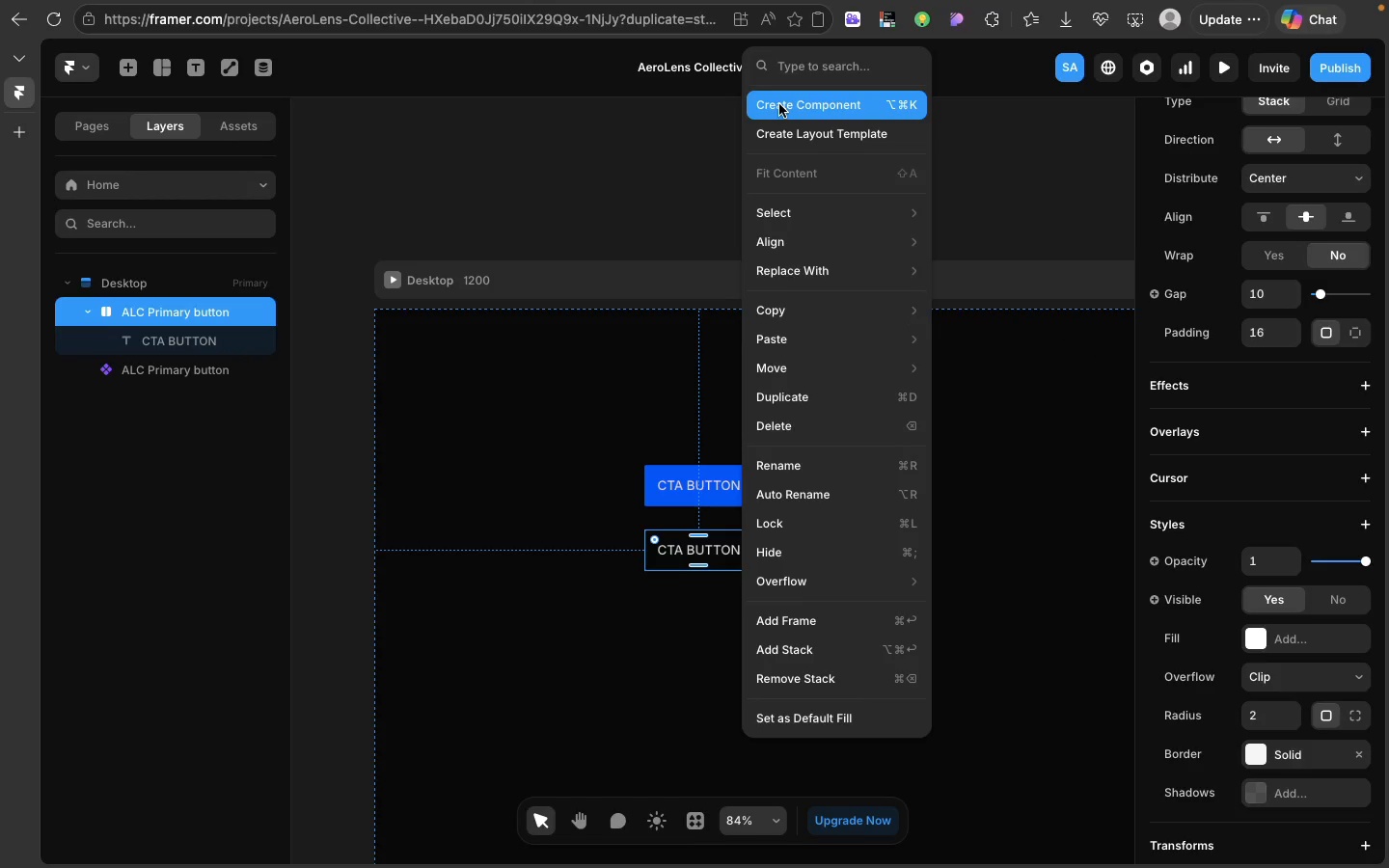 
wait(6.45)
 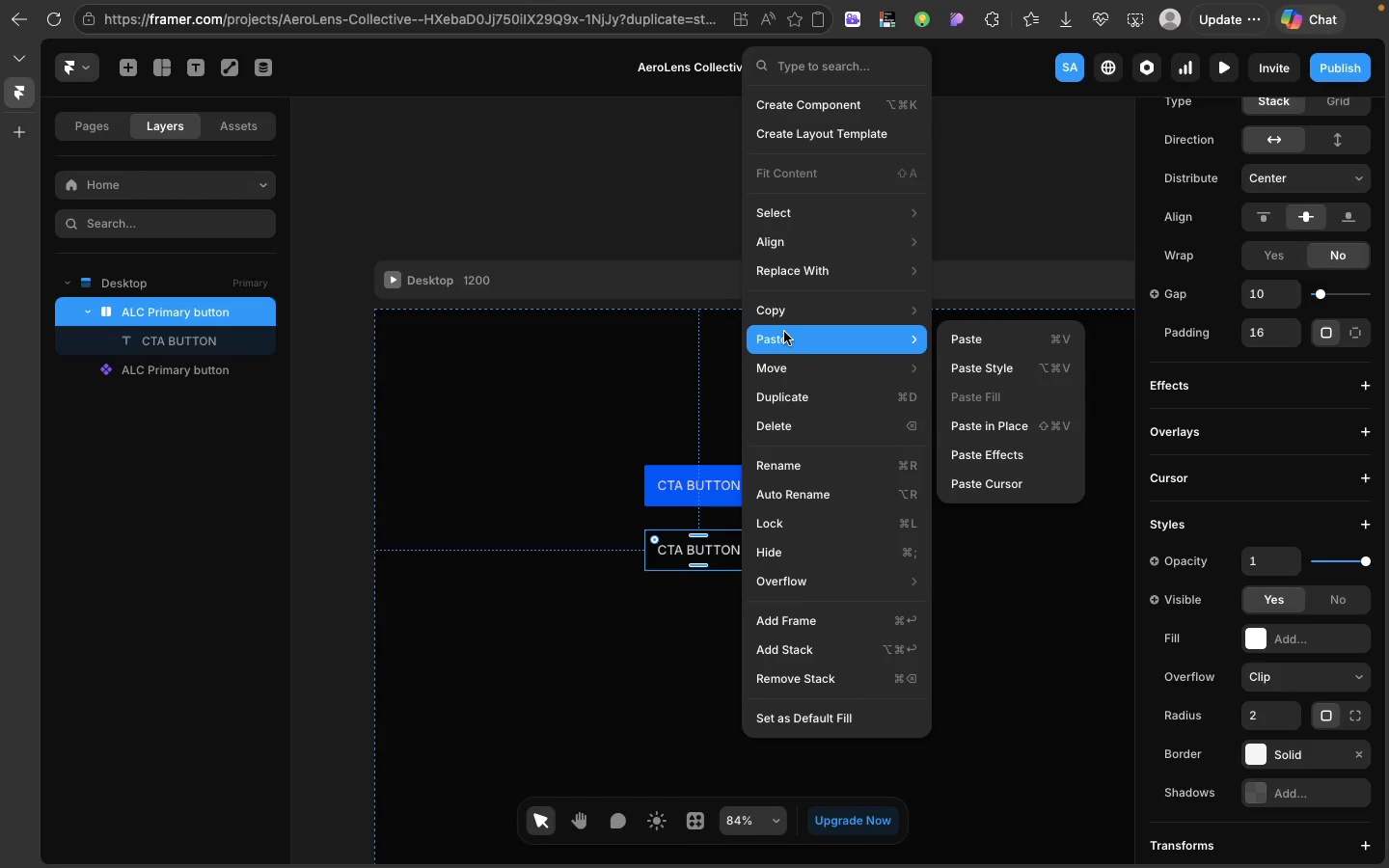 
left_click([777, 104])
 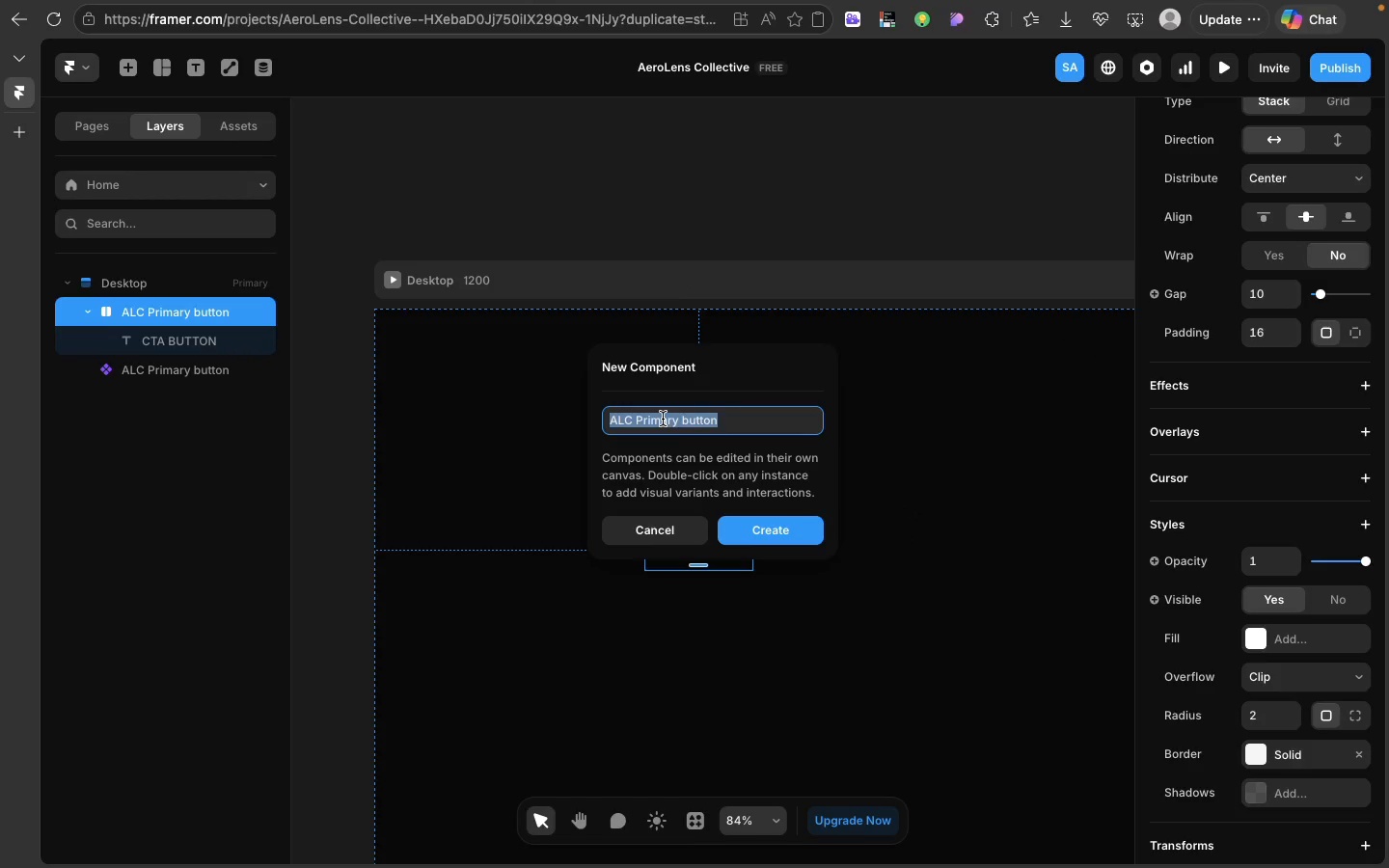 
double_click([663, 419])
 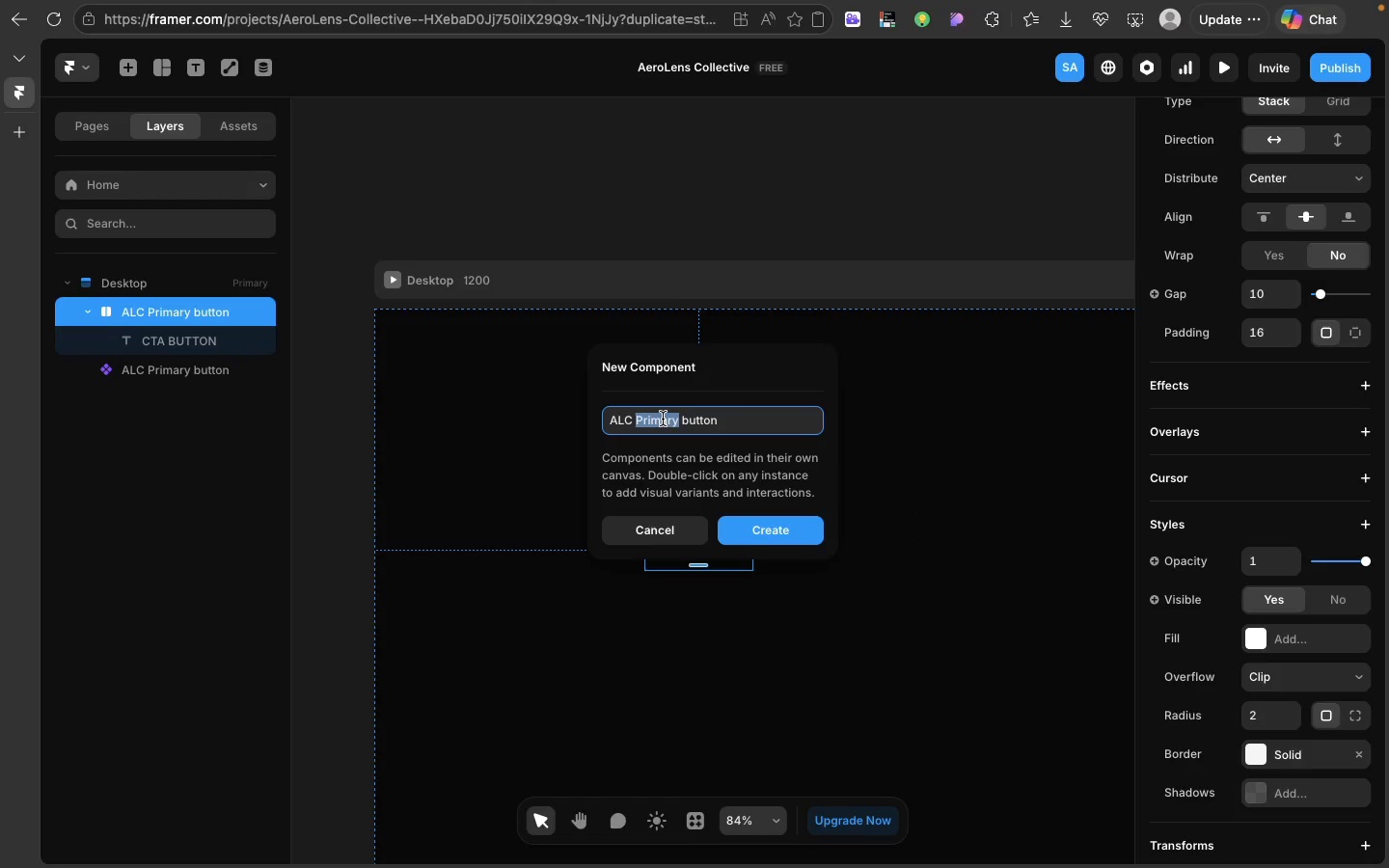 
type(Secondary)
 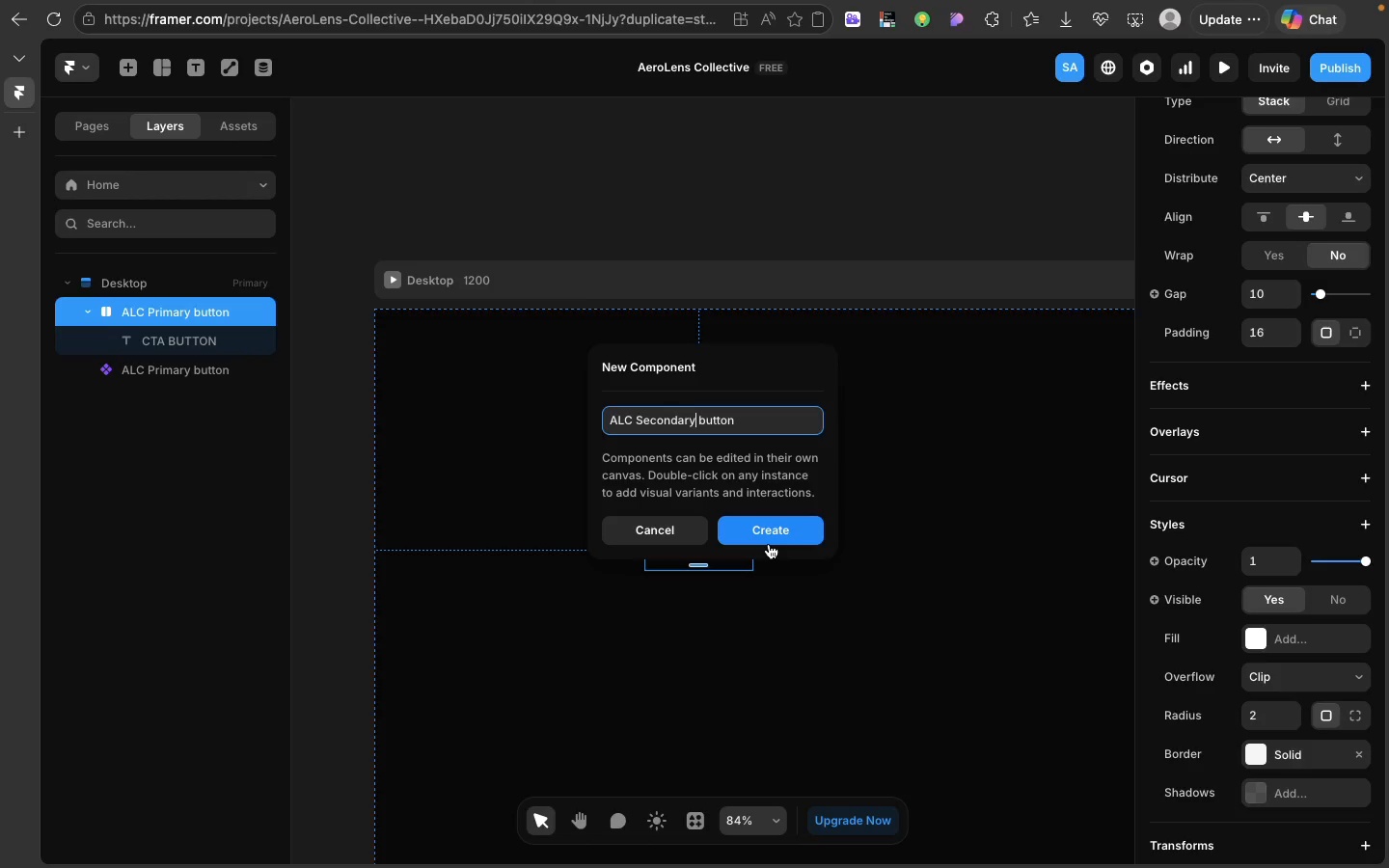 
left_click([769, 544])
 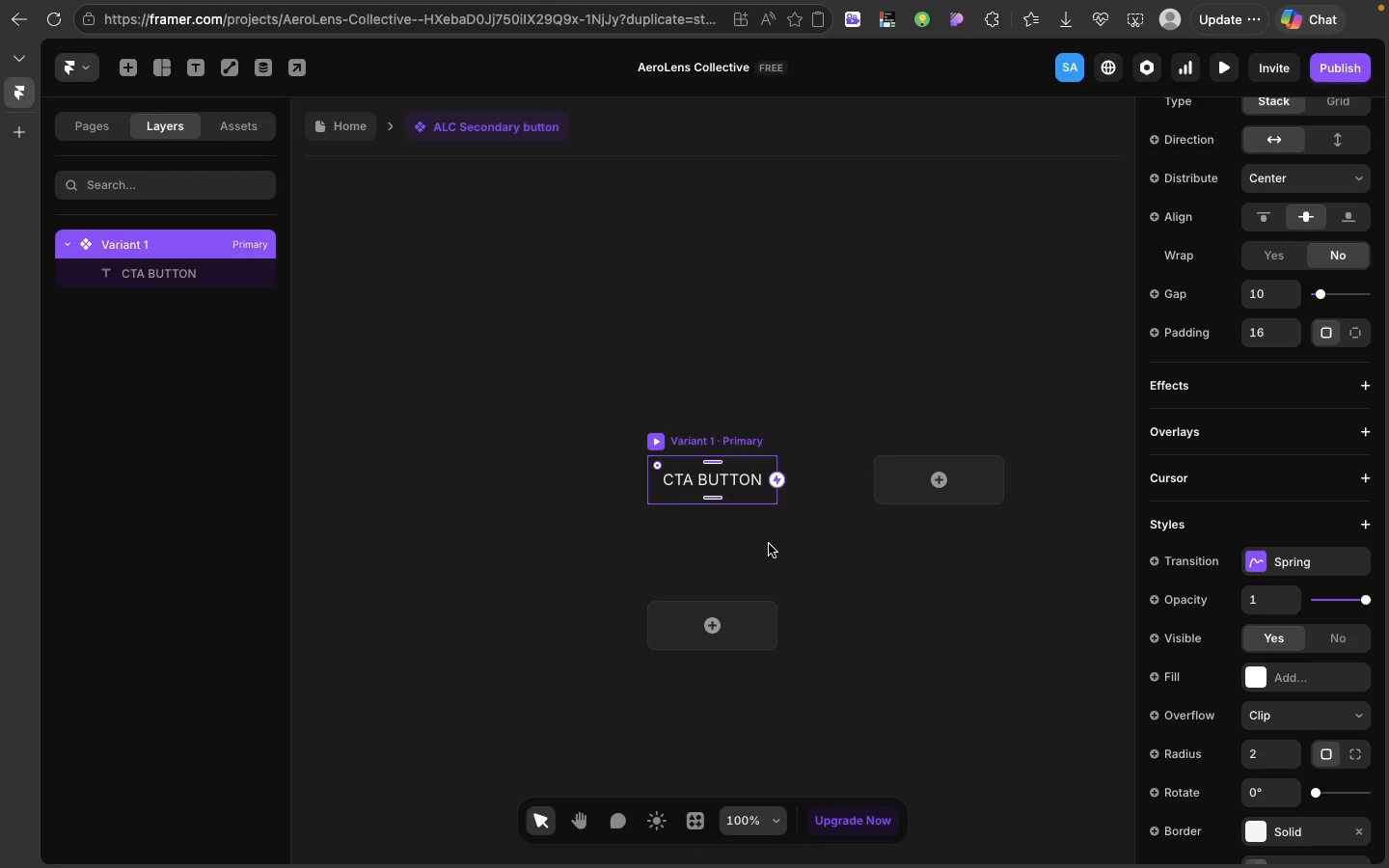 
wait(22.64)
 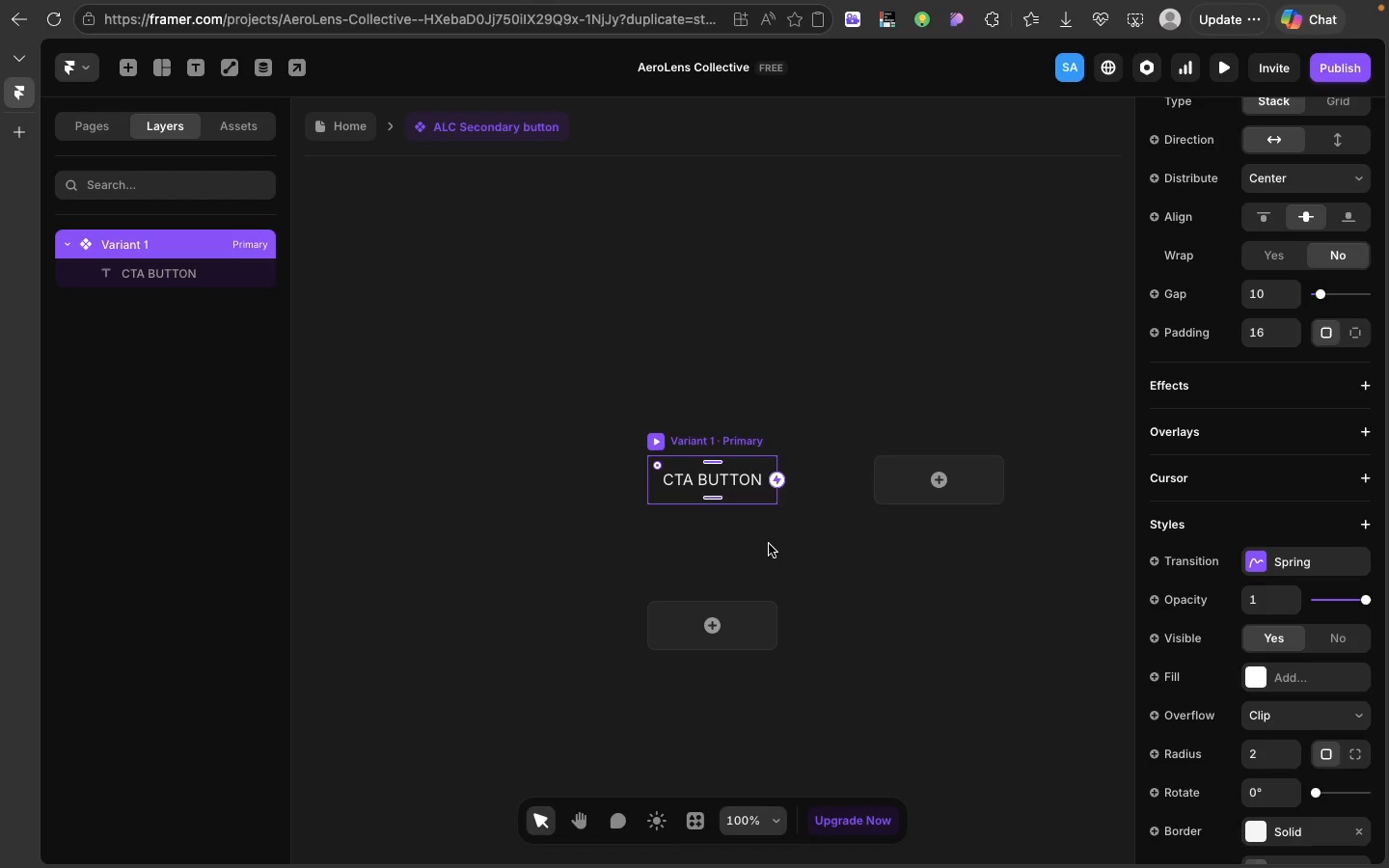 
left_click([940, 491])
 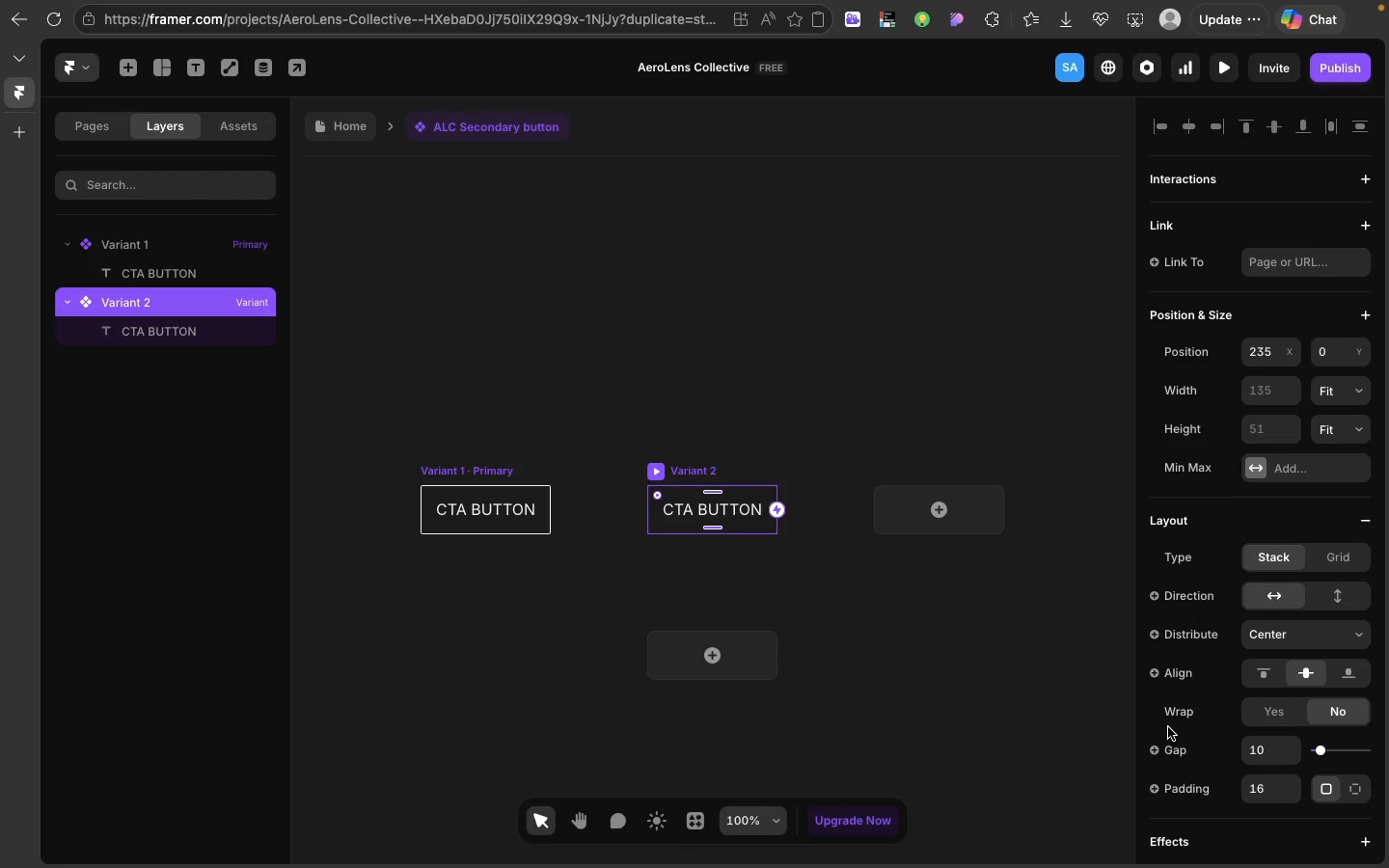 
scroll: coordinate [1168, 727], scroll_direction: down, amount: 13.0
 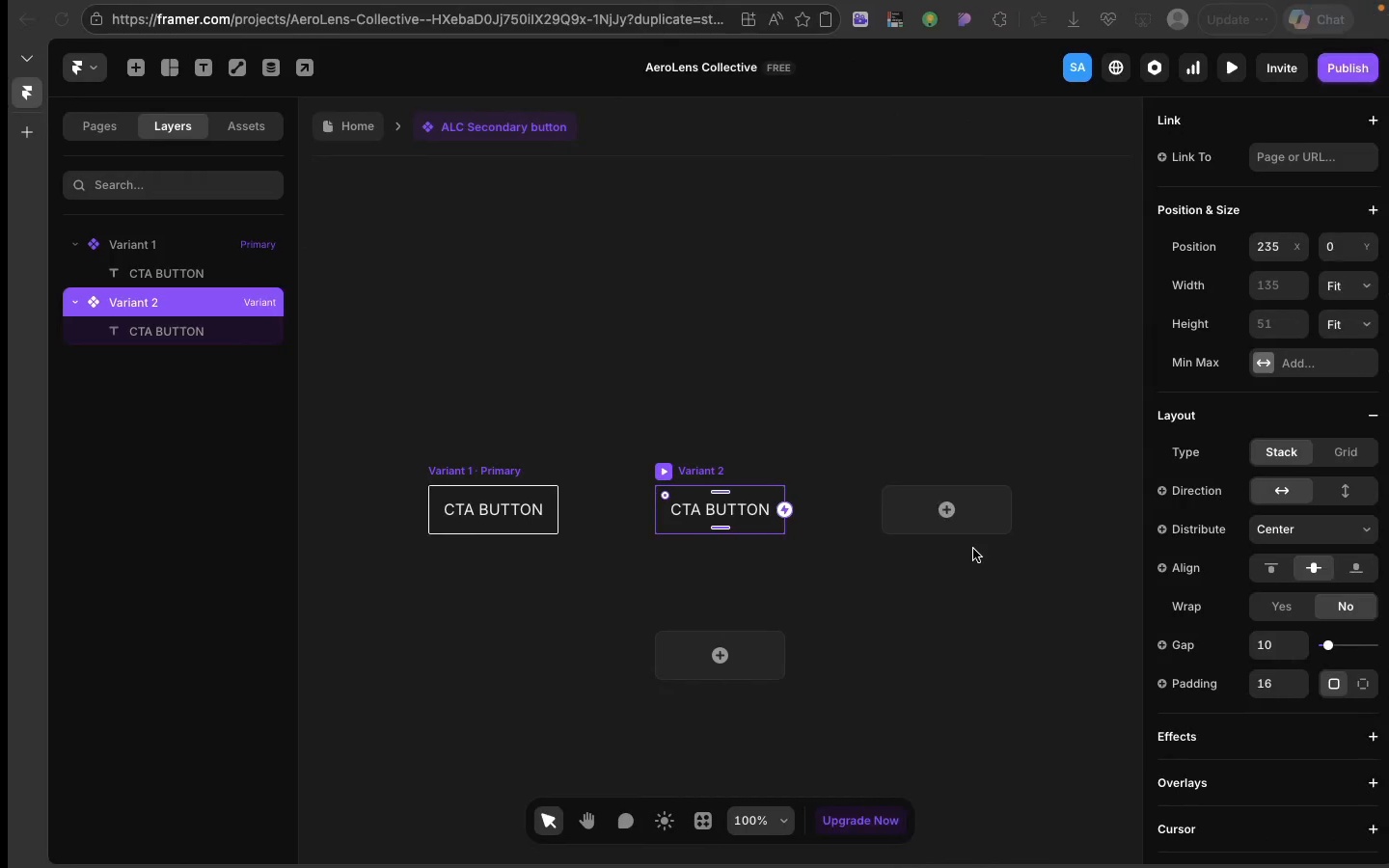 
wait(16.05)
 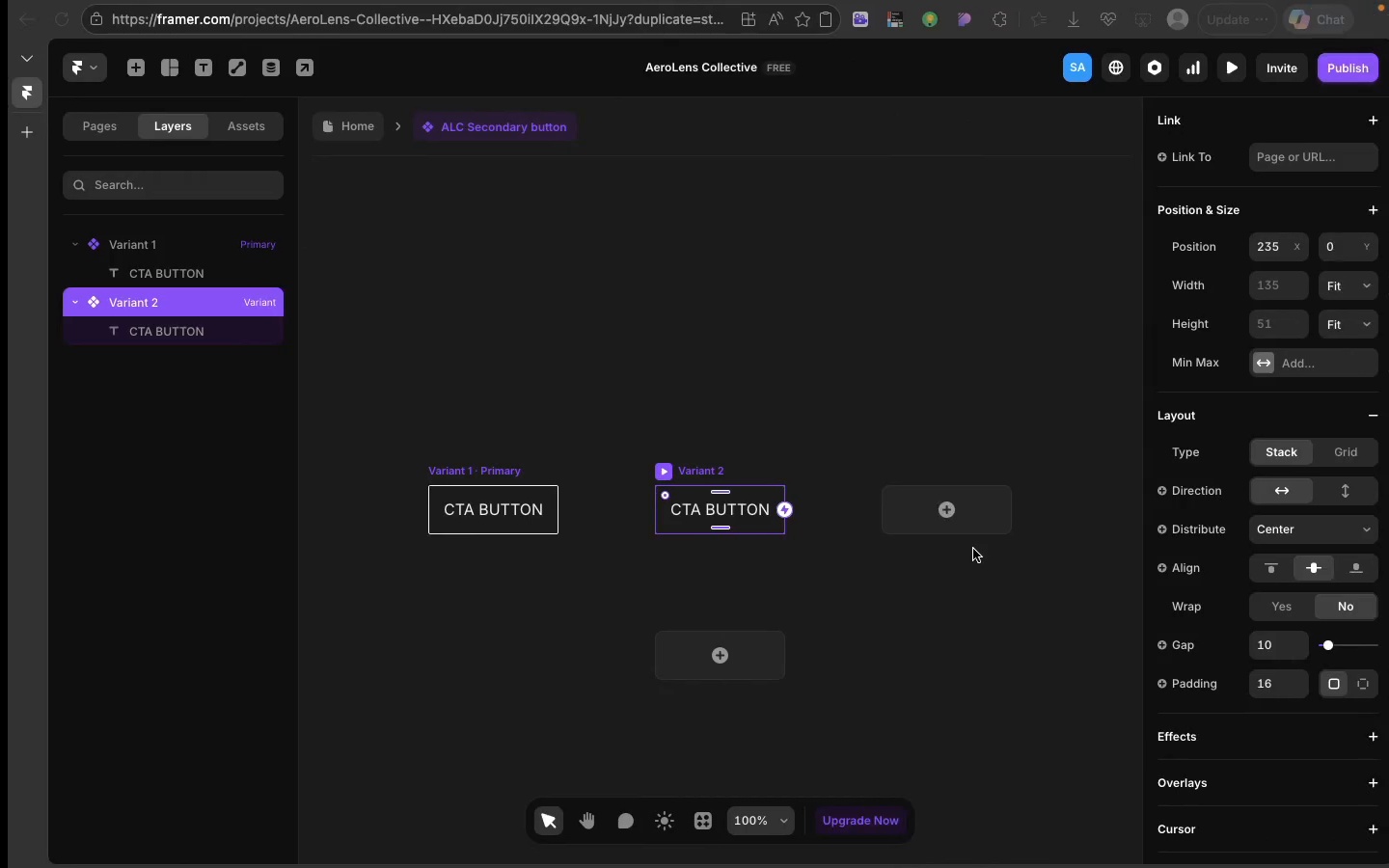 
scroll: coordinate [1121, 575], scroll_direction: down, amount: 5.0
 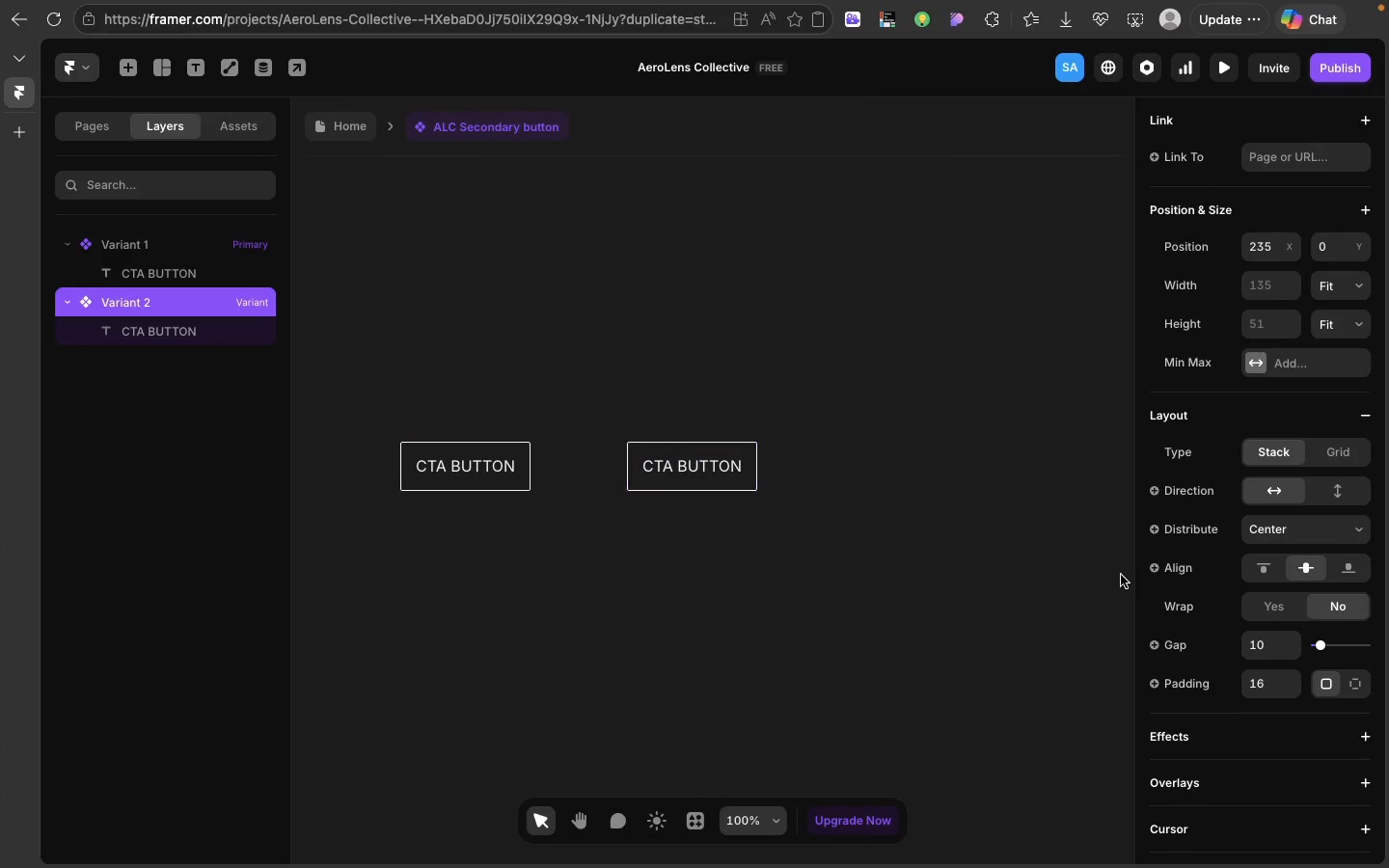 
scroll: coordinate [1121, 575], scroll_direction: up, amount: 1.0
 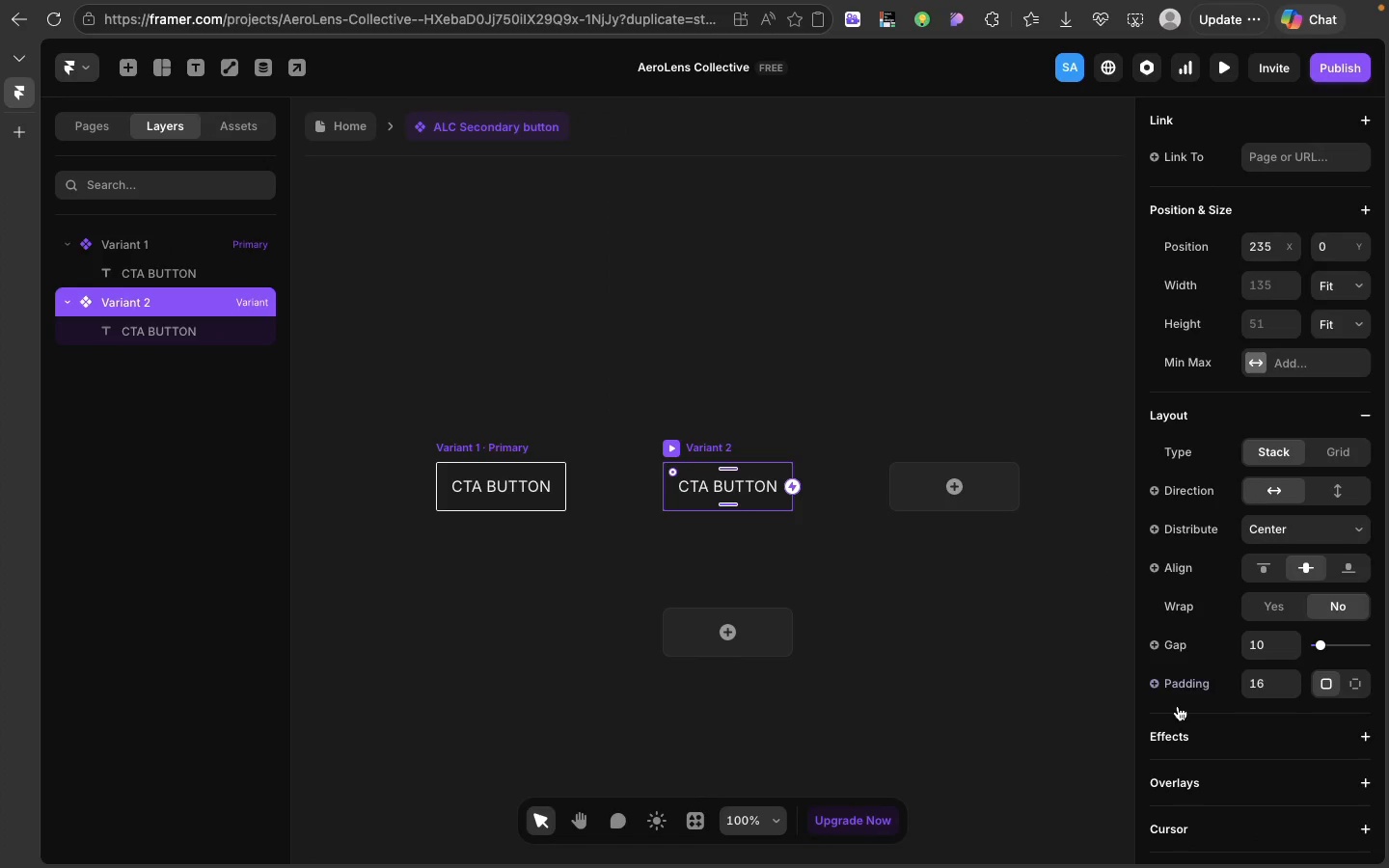 
scroll: coordinate [1178, 706], scroll_direction: down, amount: 36.0
 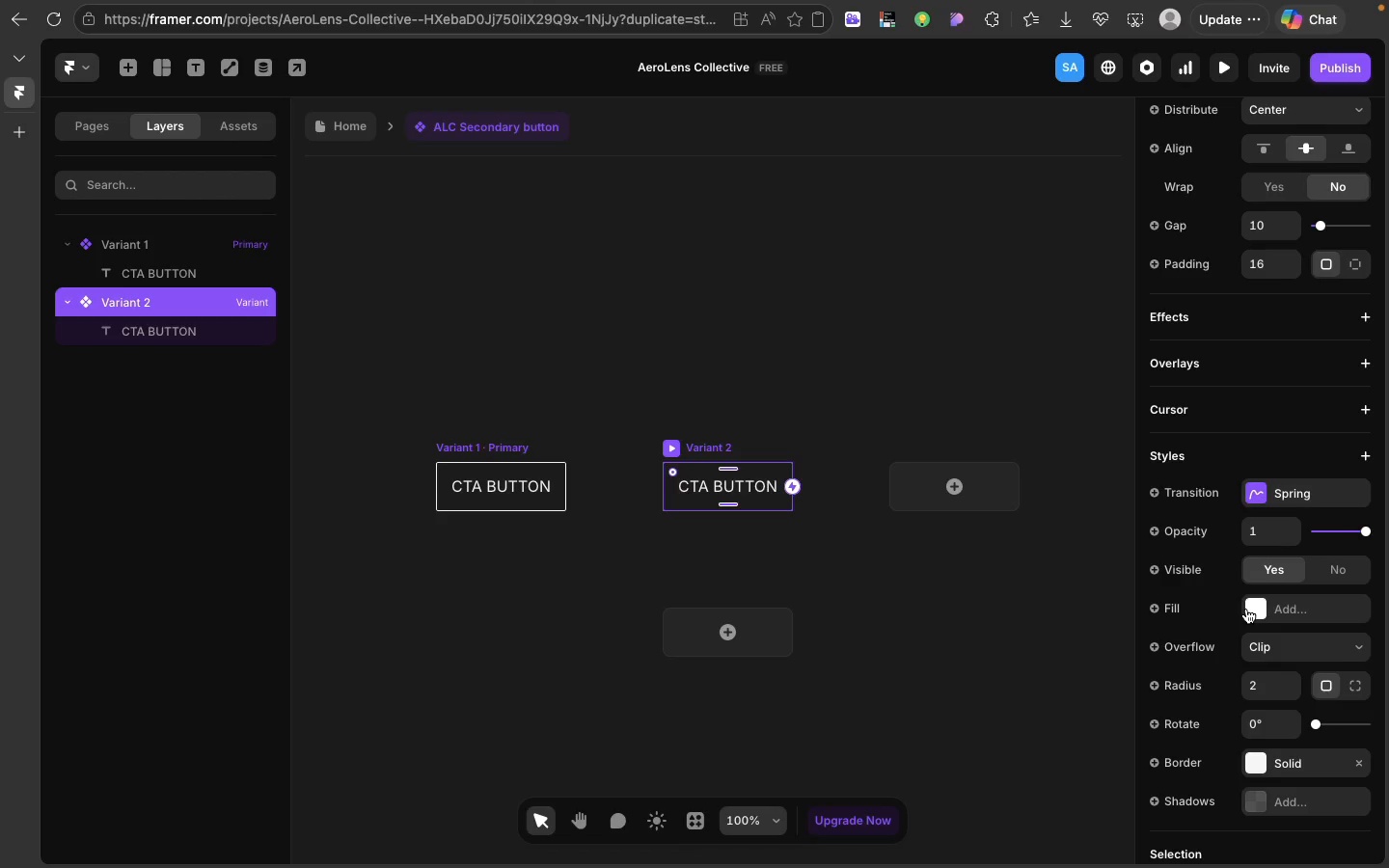 
left_click([1246, 609])
 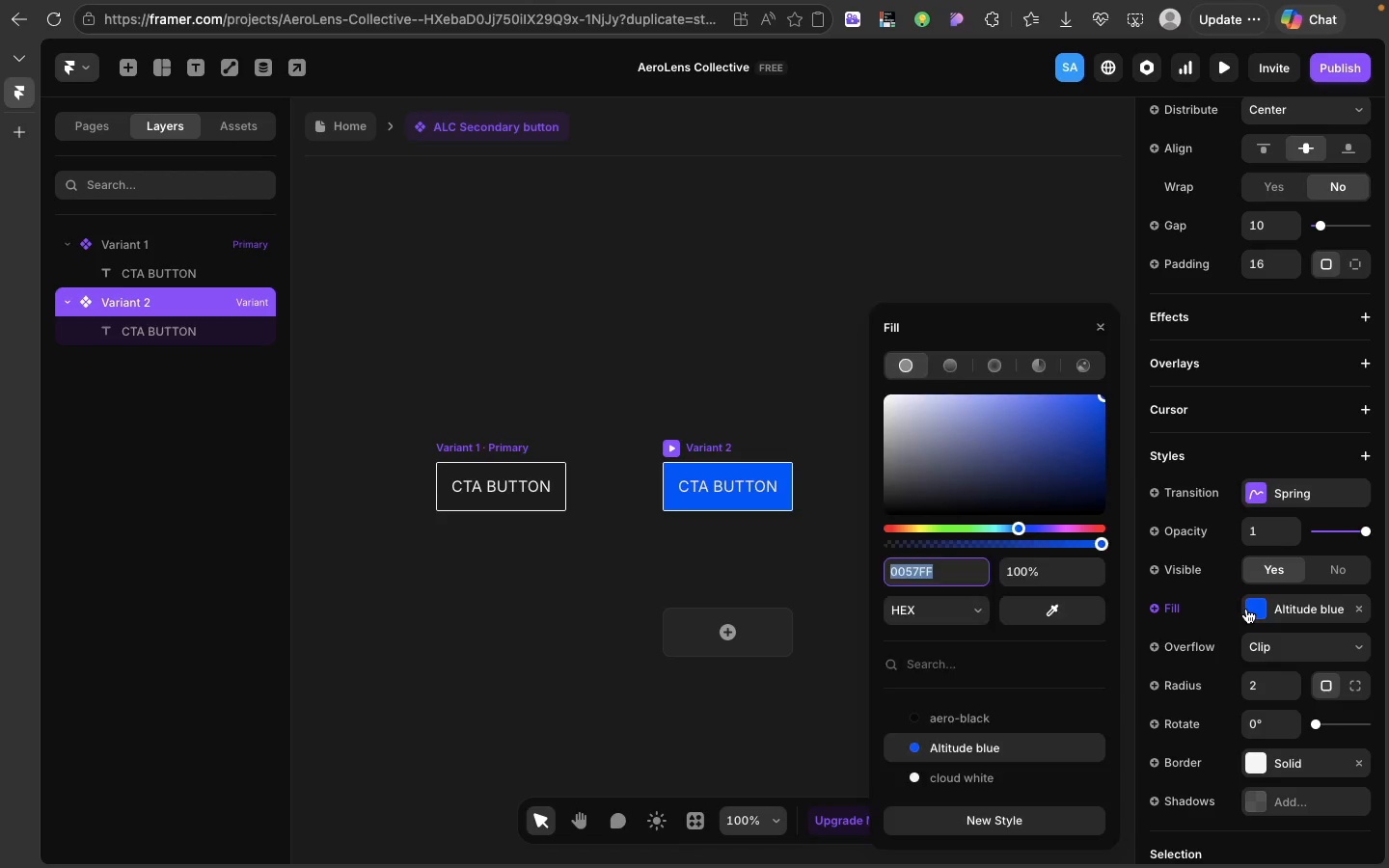 
left_click([1246, 609])
 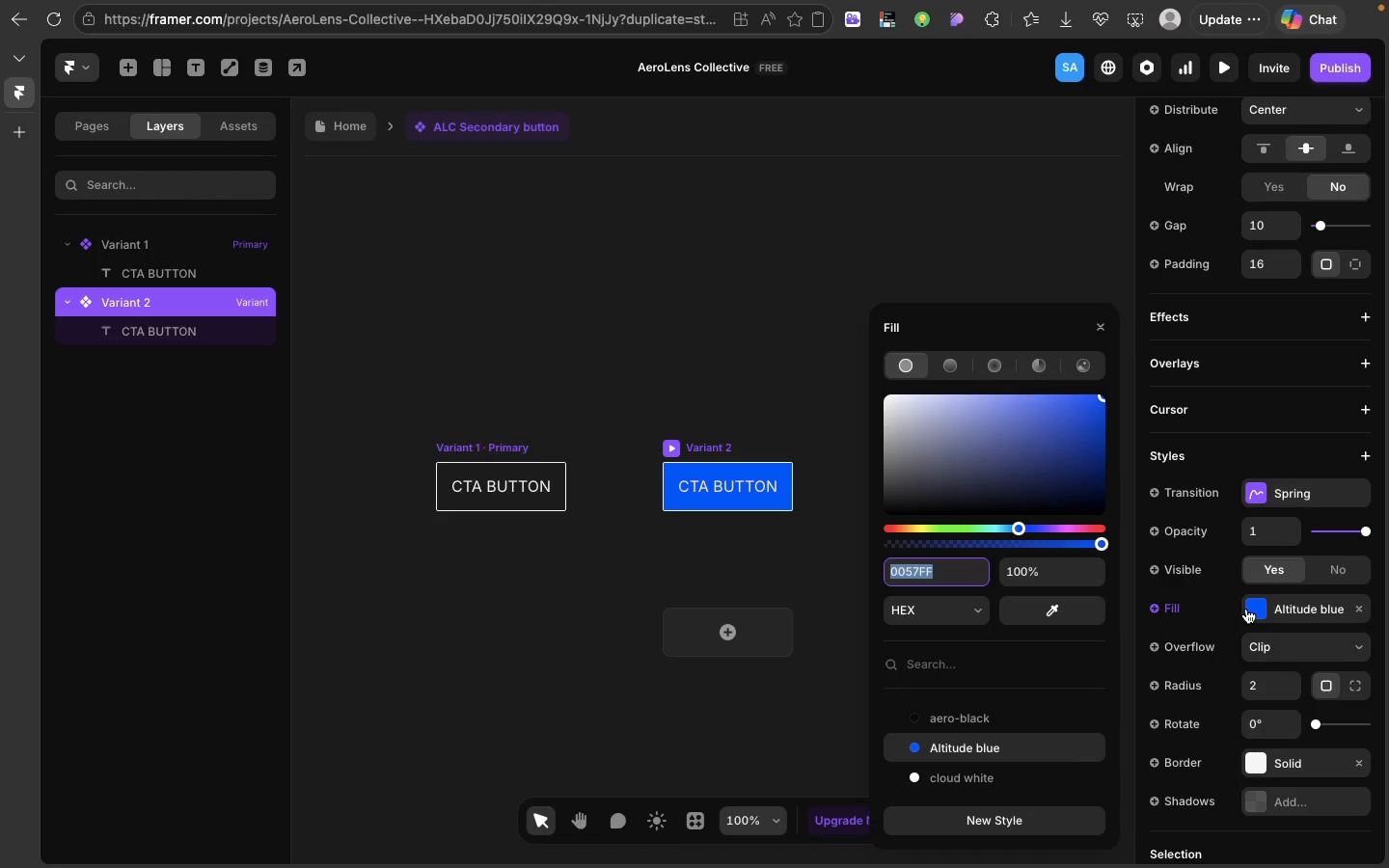 
left_click([1246, 609])
 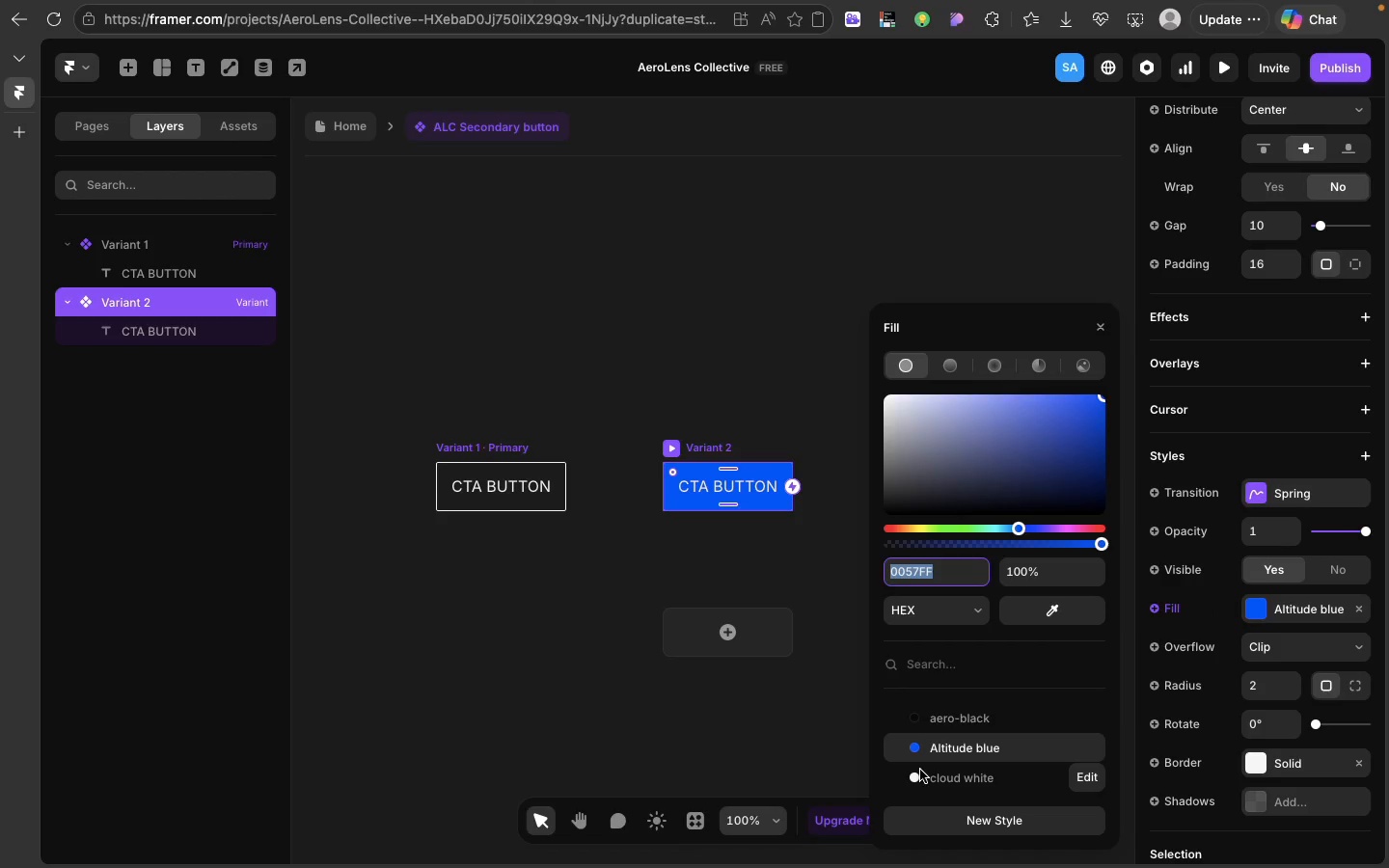 
left_click([920, 770])
 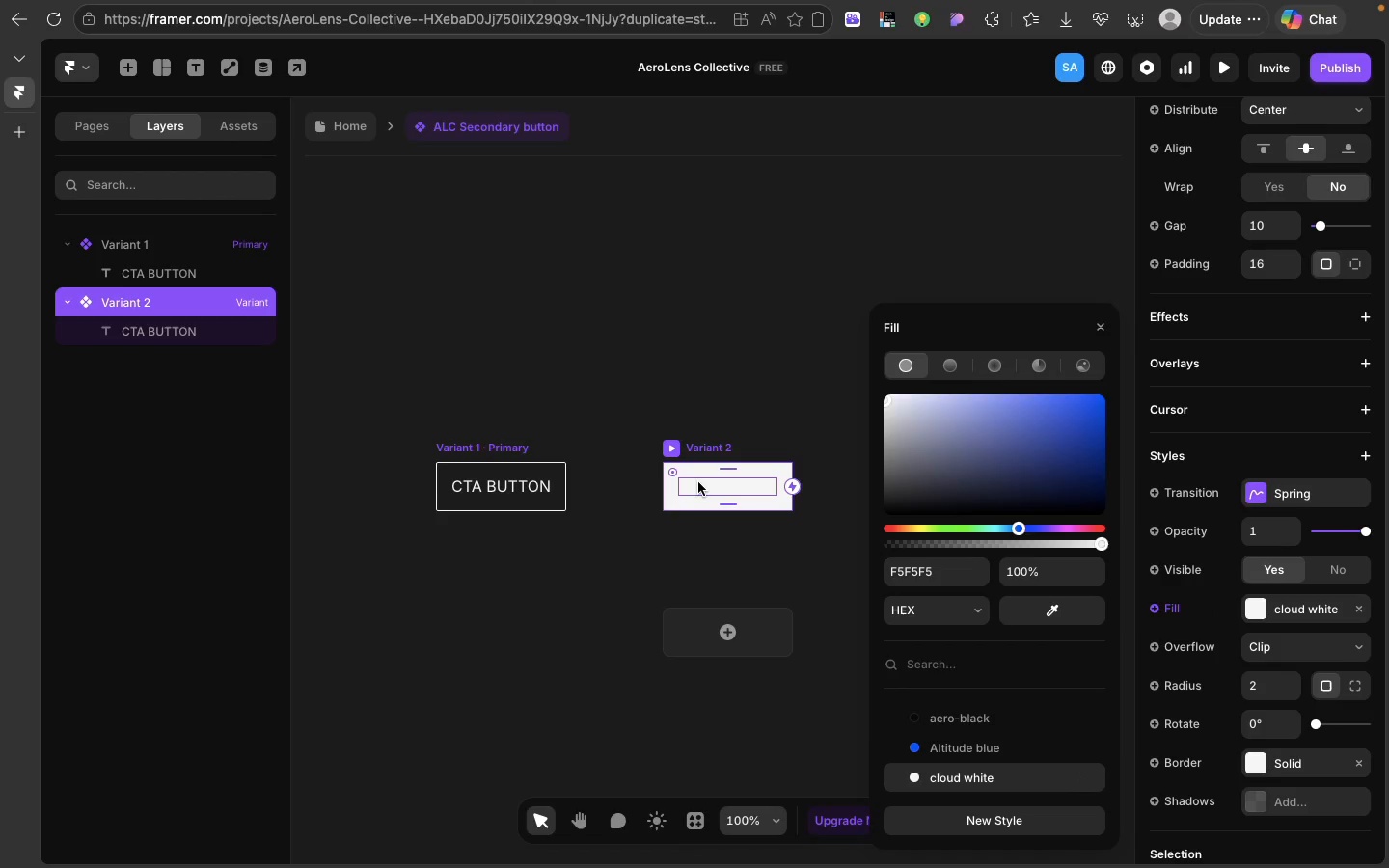 
left_click([701, 483])
 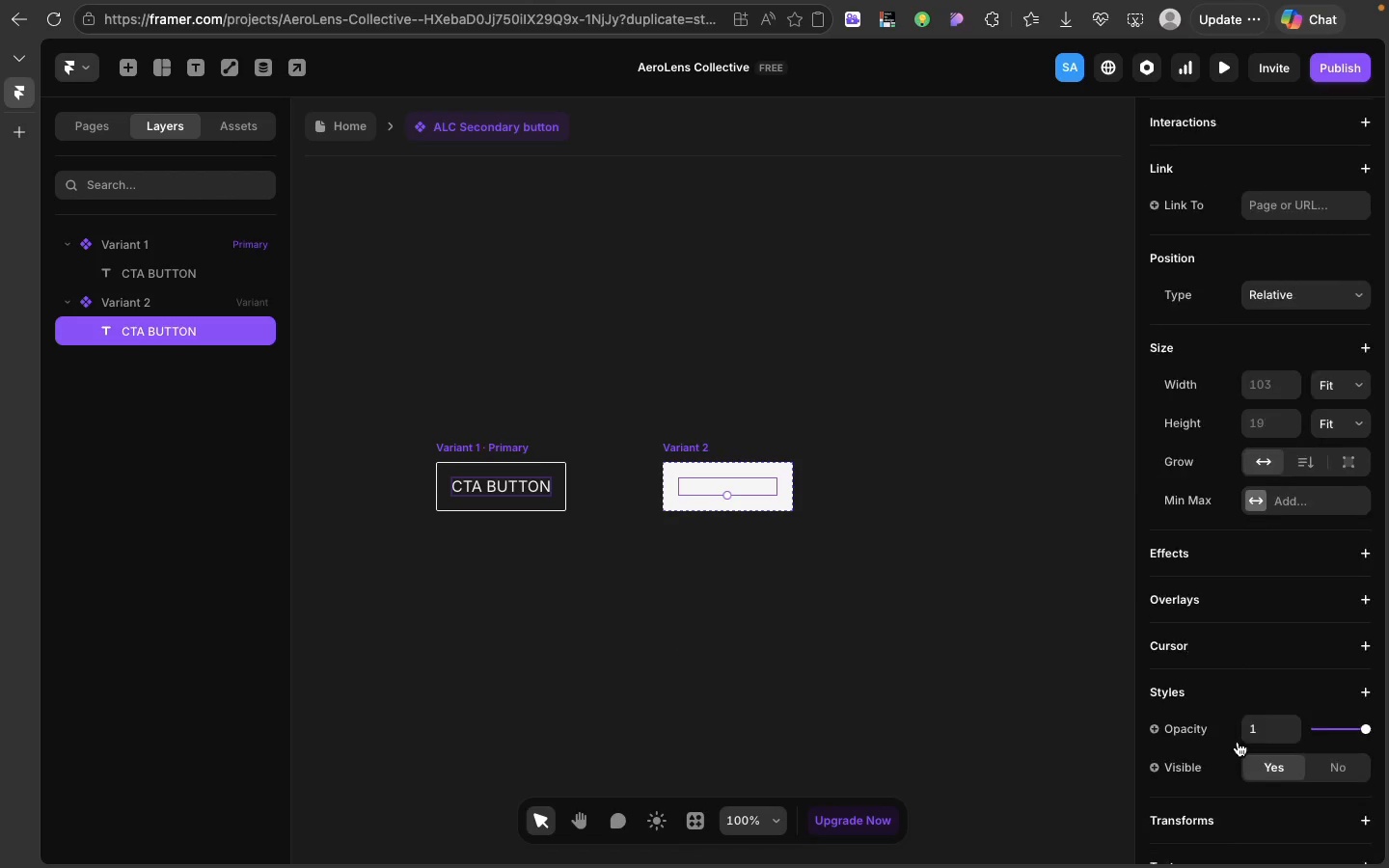 
scroll: coordinate [1258, 795], scroll_direction: down, amount: 51.0
 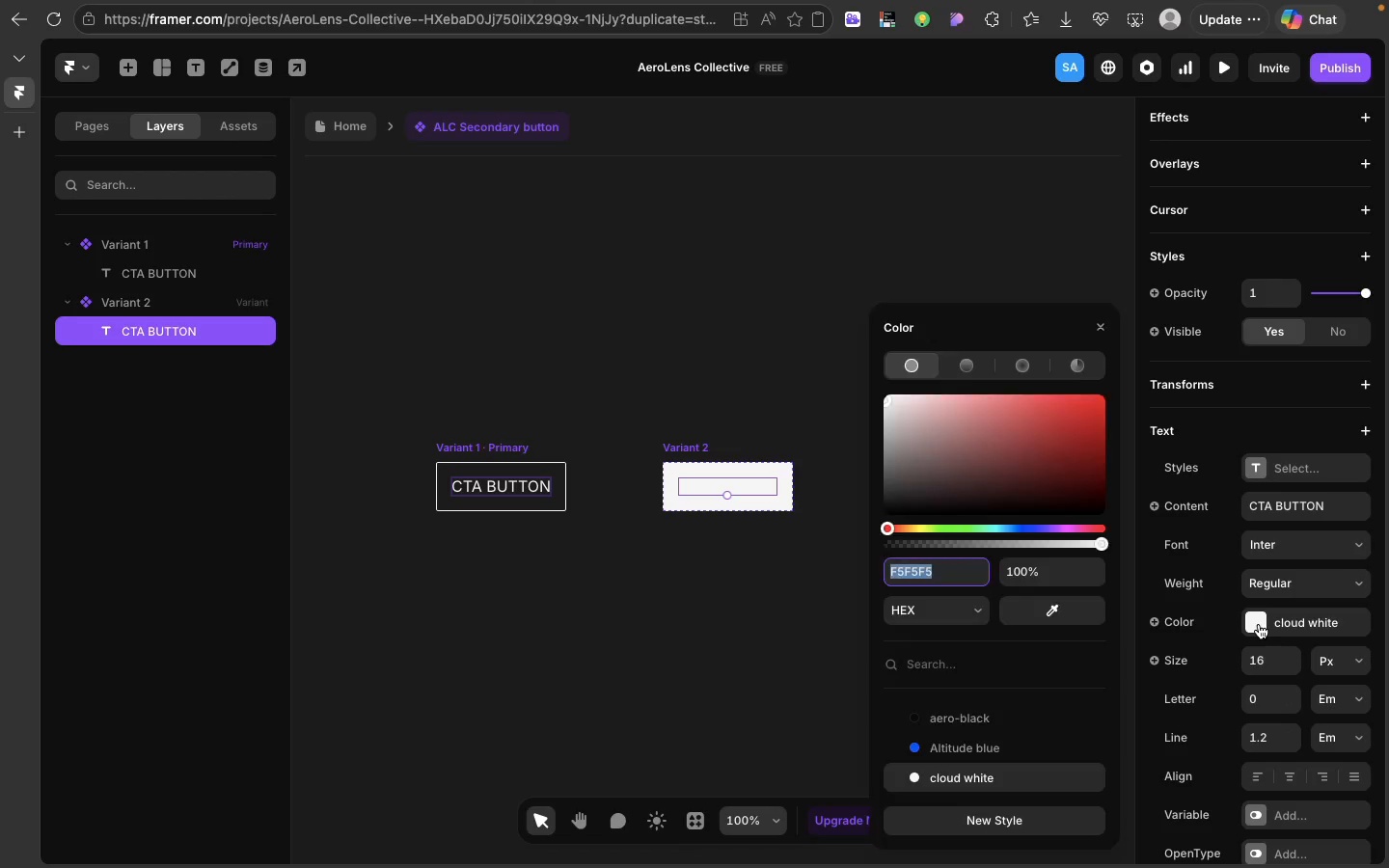 
left_click([1259, 624])
 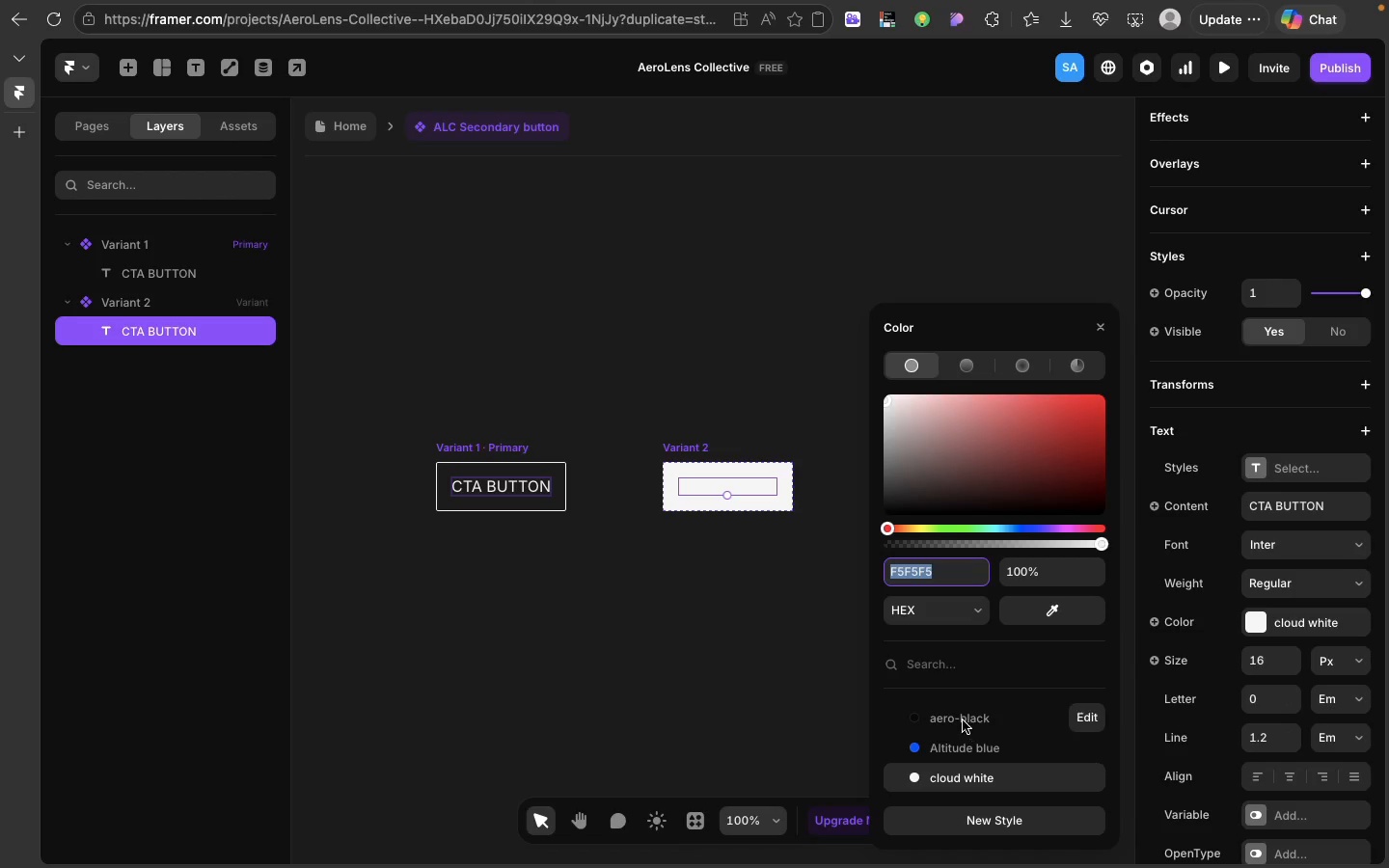 
left_click([962, 719])
 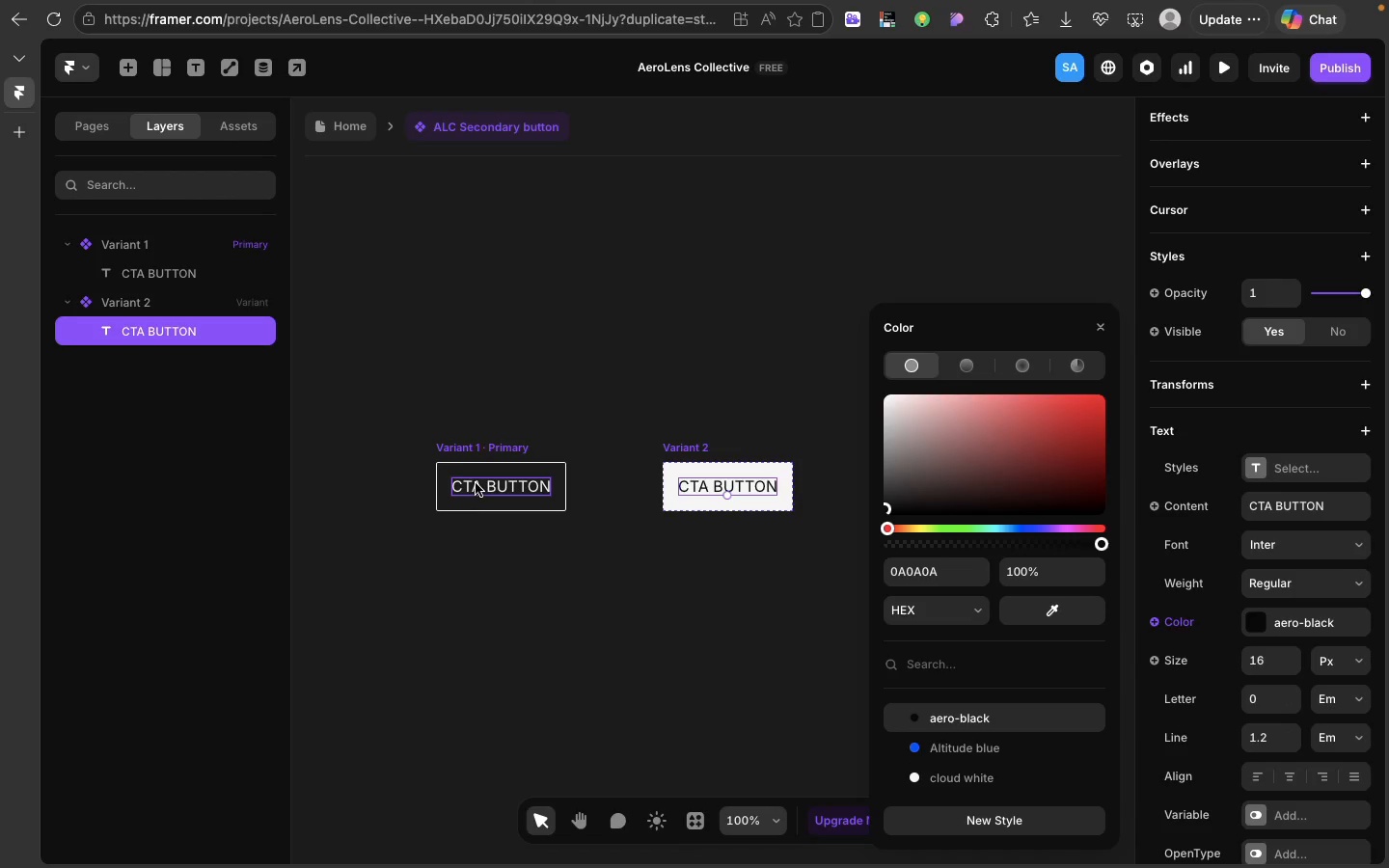 
left_click([476, 483])
 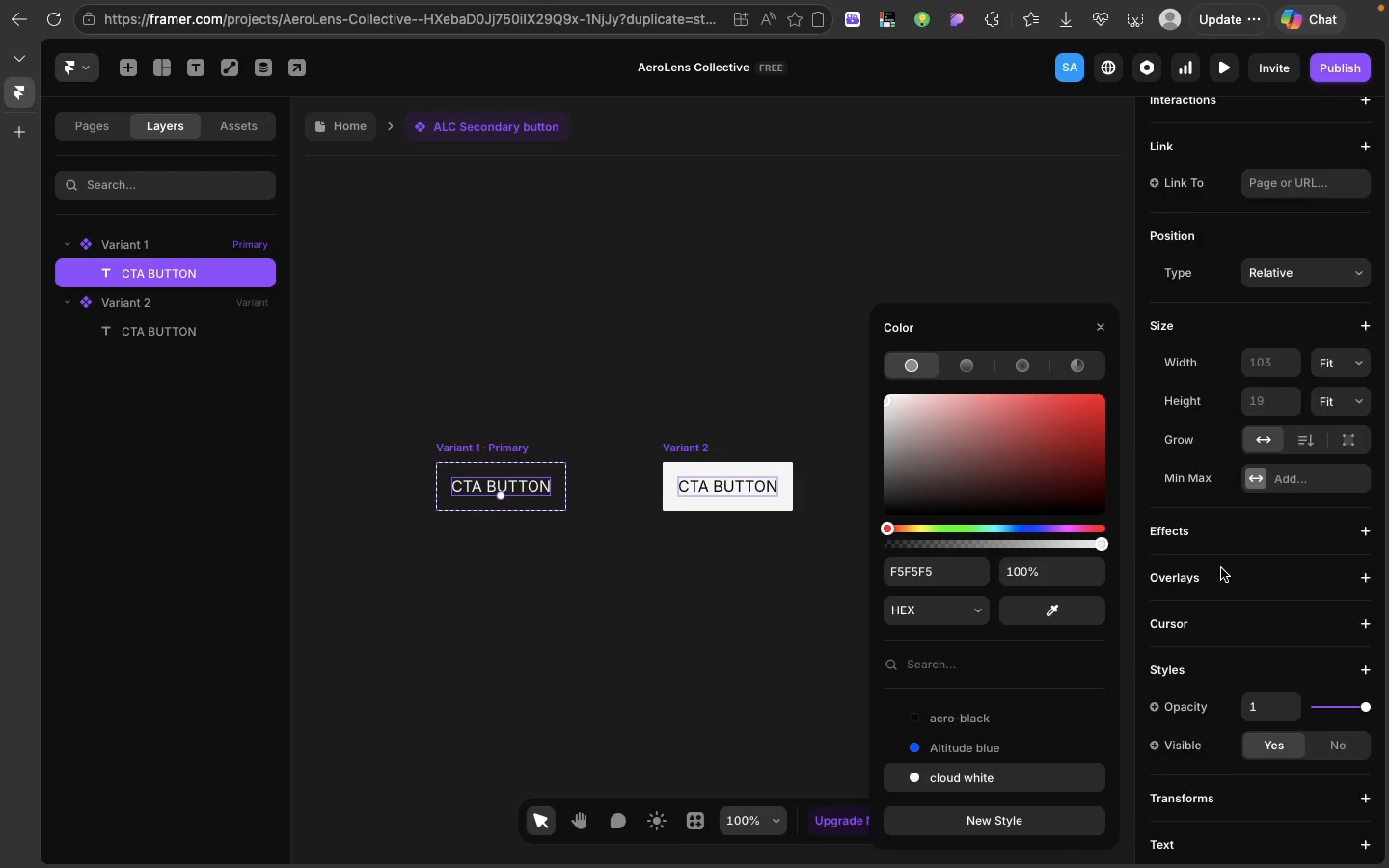 
scroll: coordinate [1221, 568], scroll_direction: down, amount: 32.0
 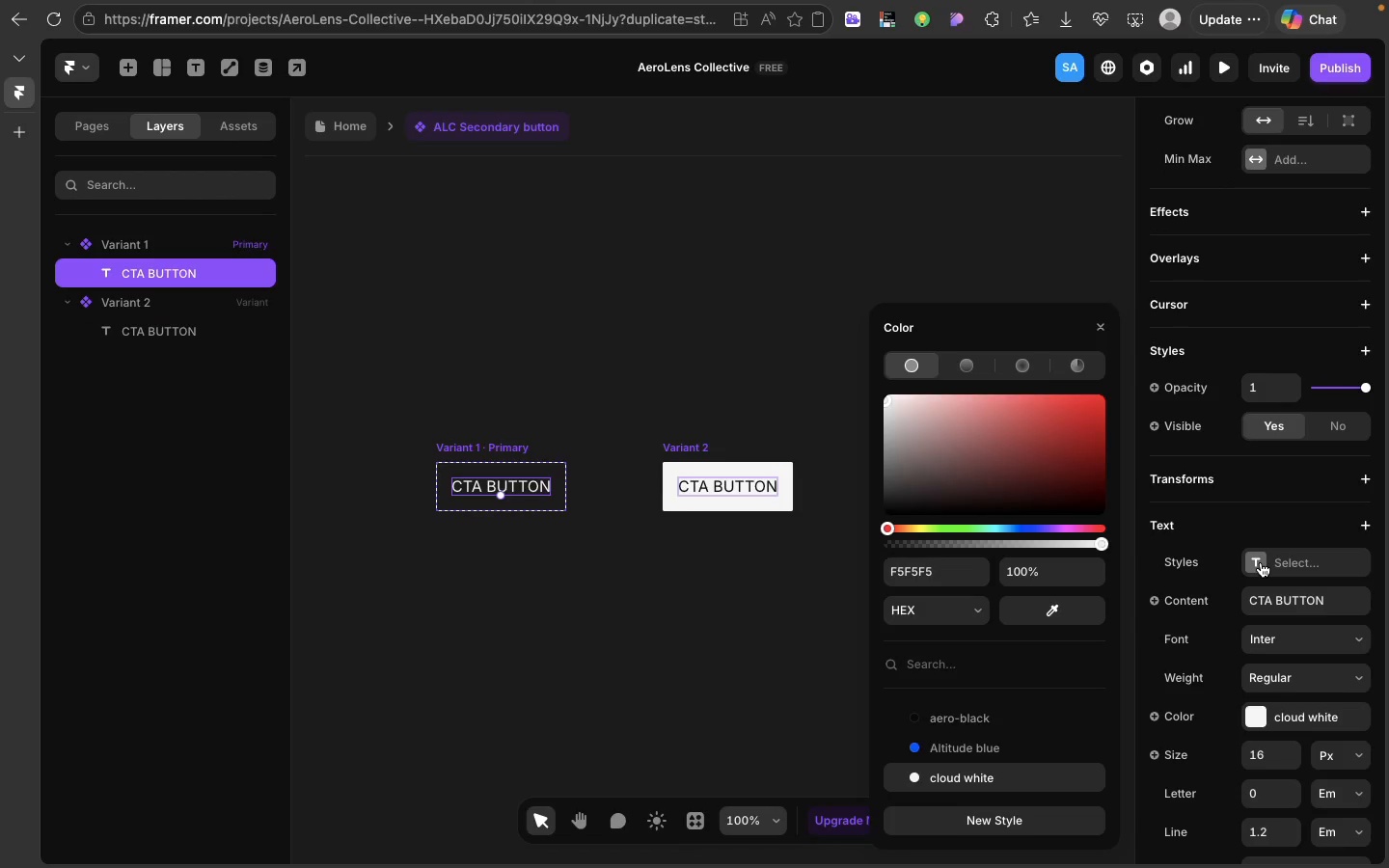 
left_click([1261, 562])
 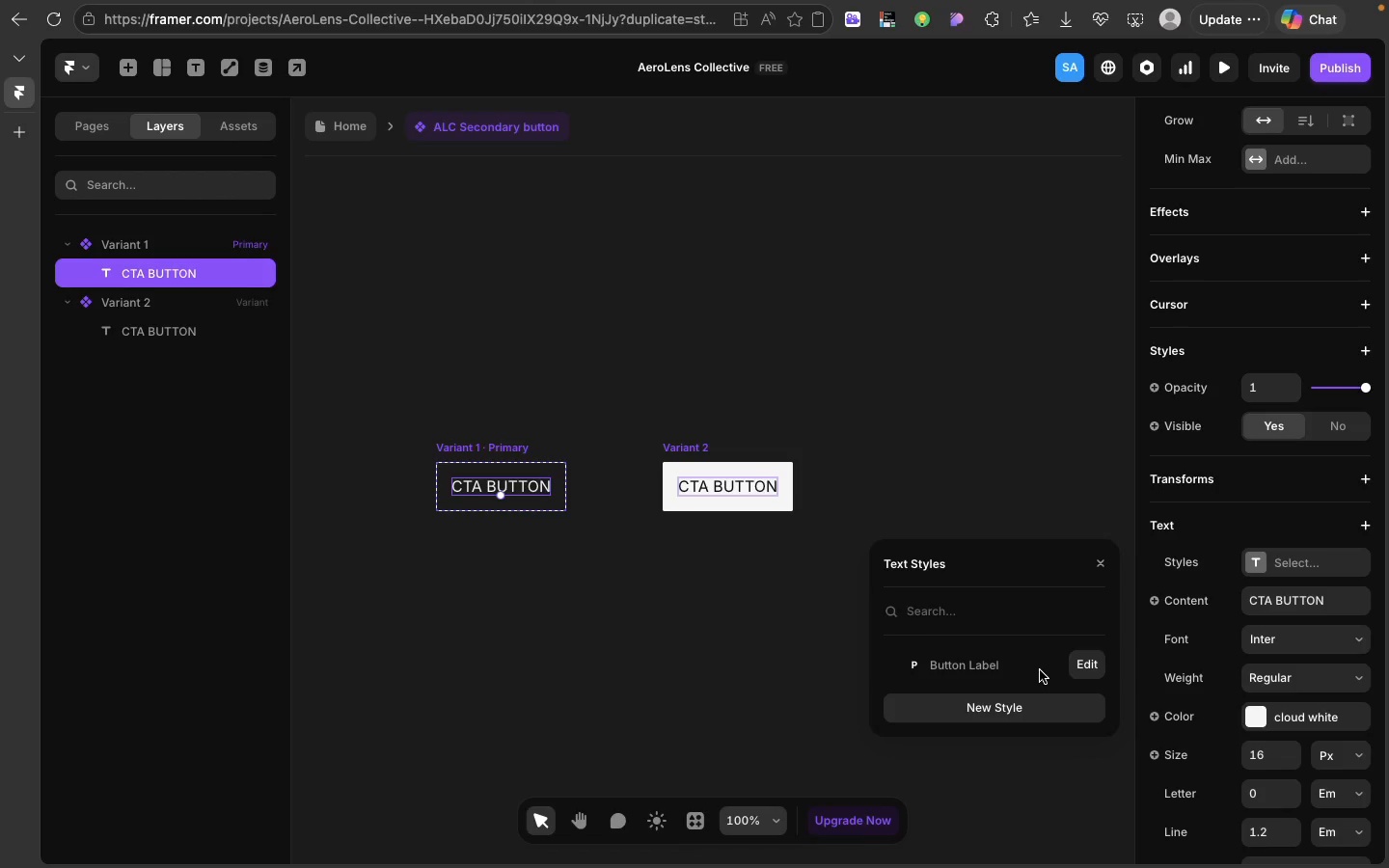 
left_click([1040, 670])
 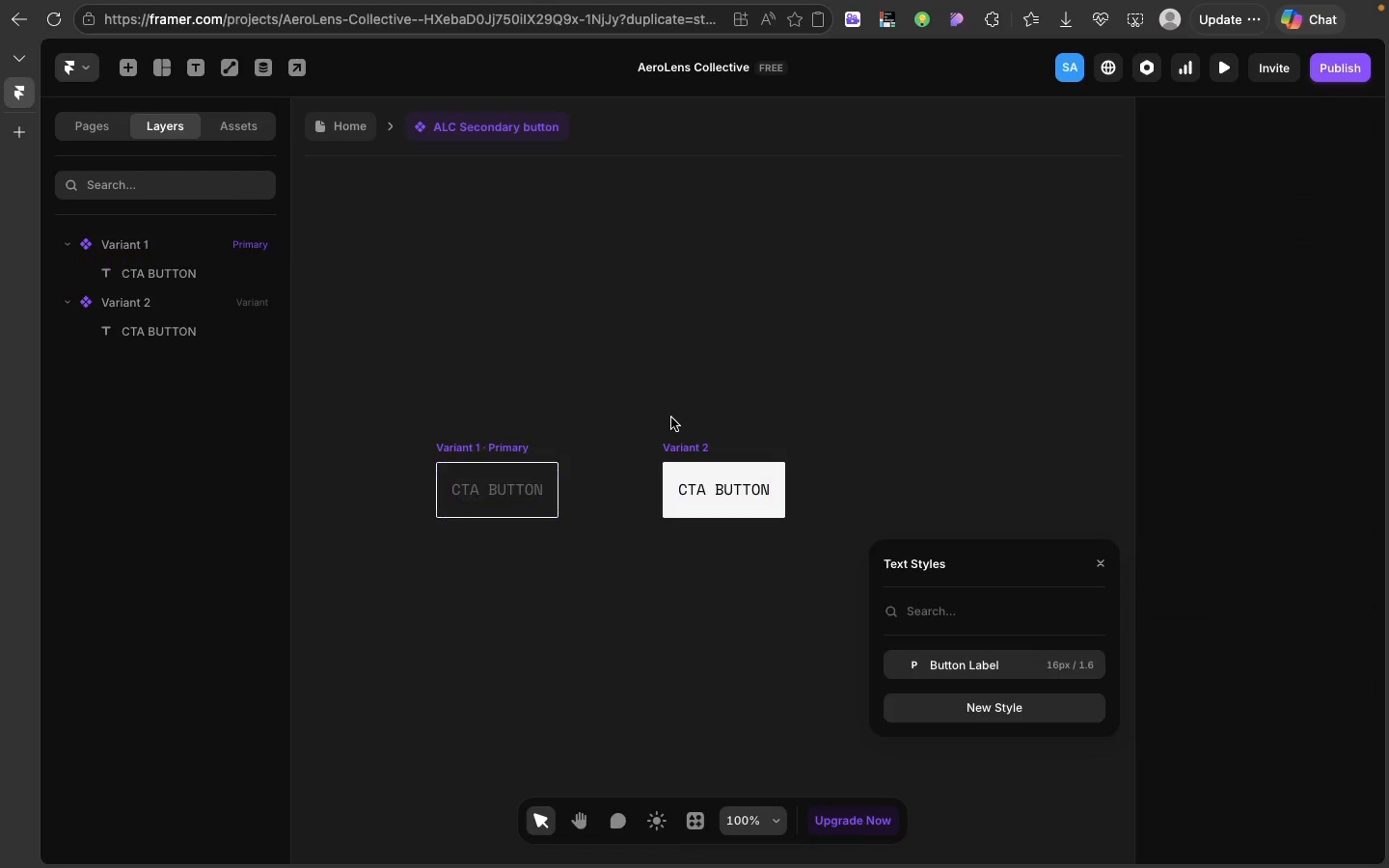 
left_click([671, 418])
 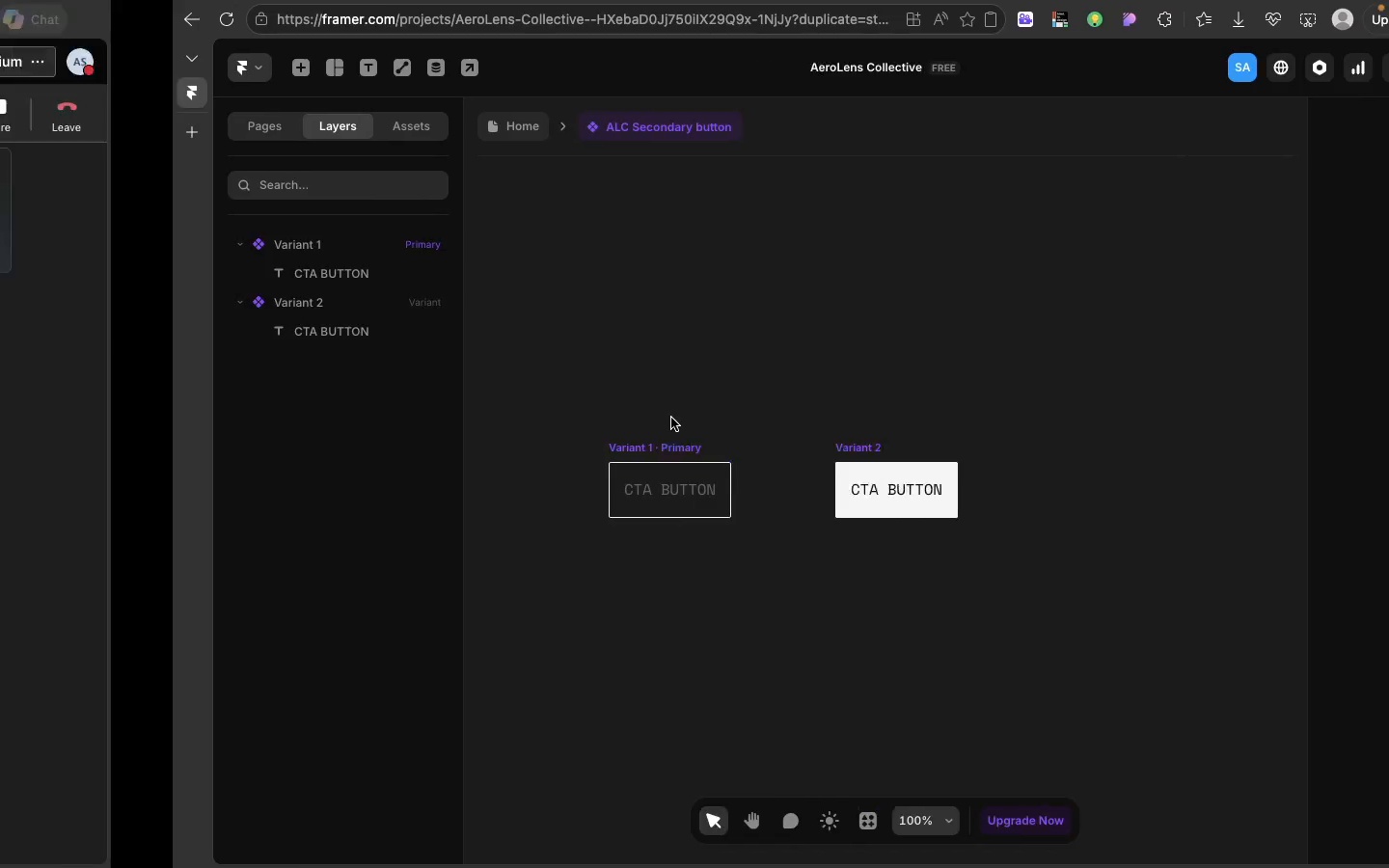 
wait(12.0)
 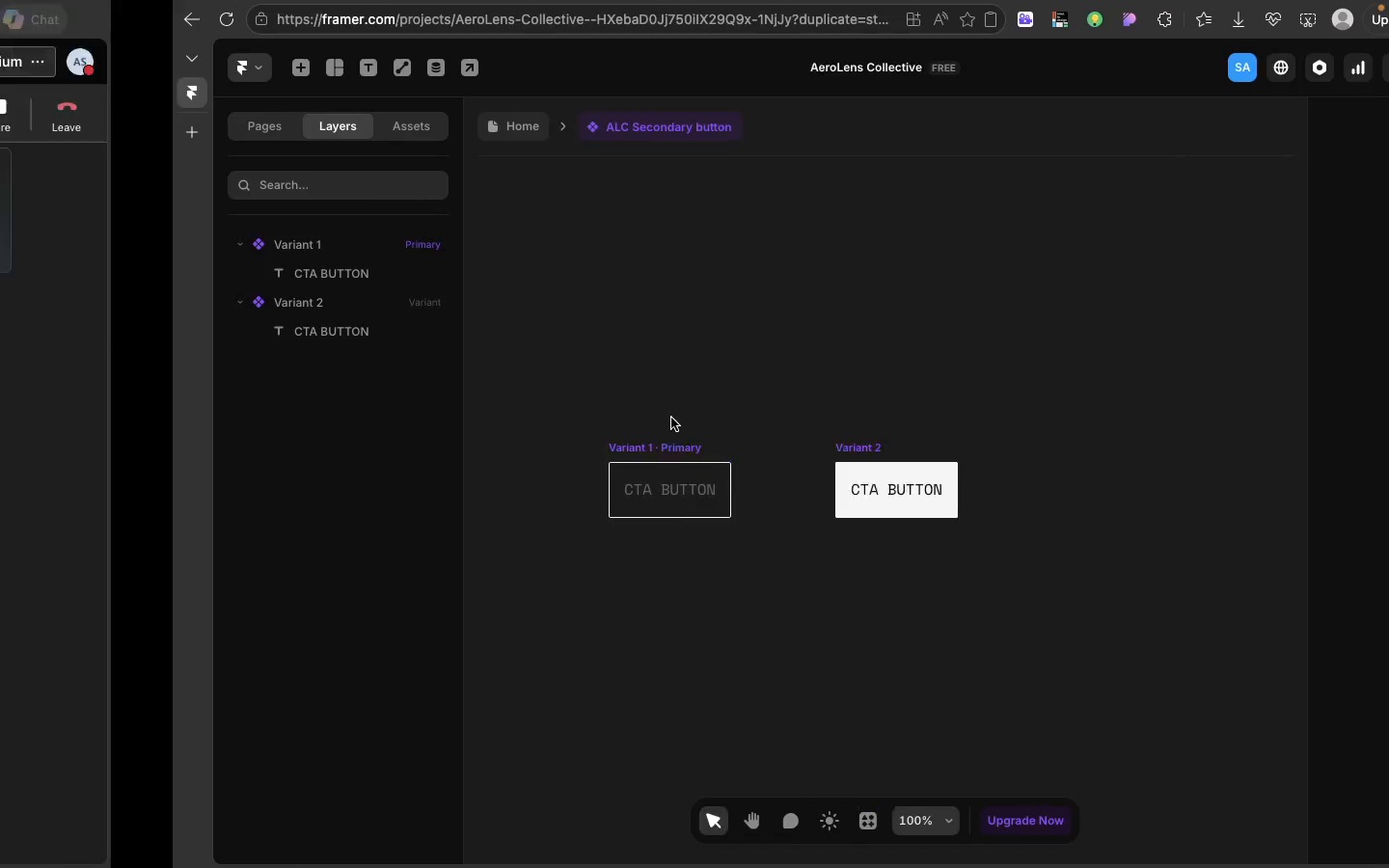 
left_click([697, 457])
 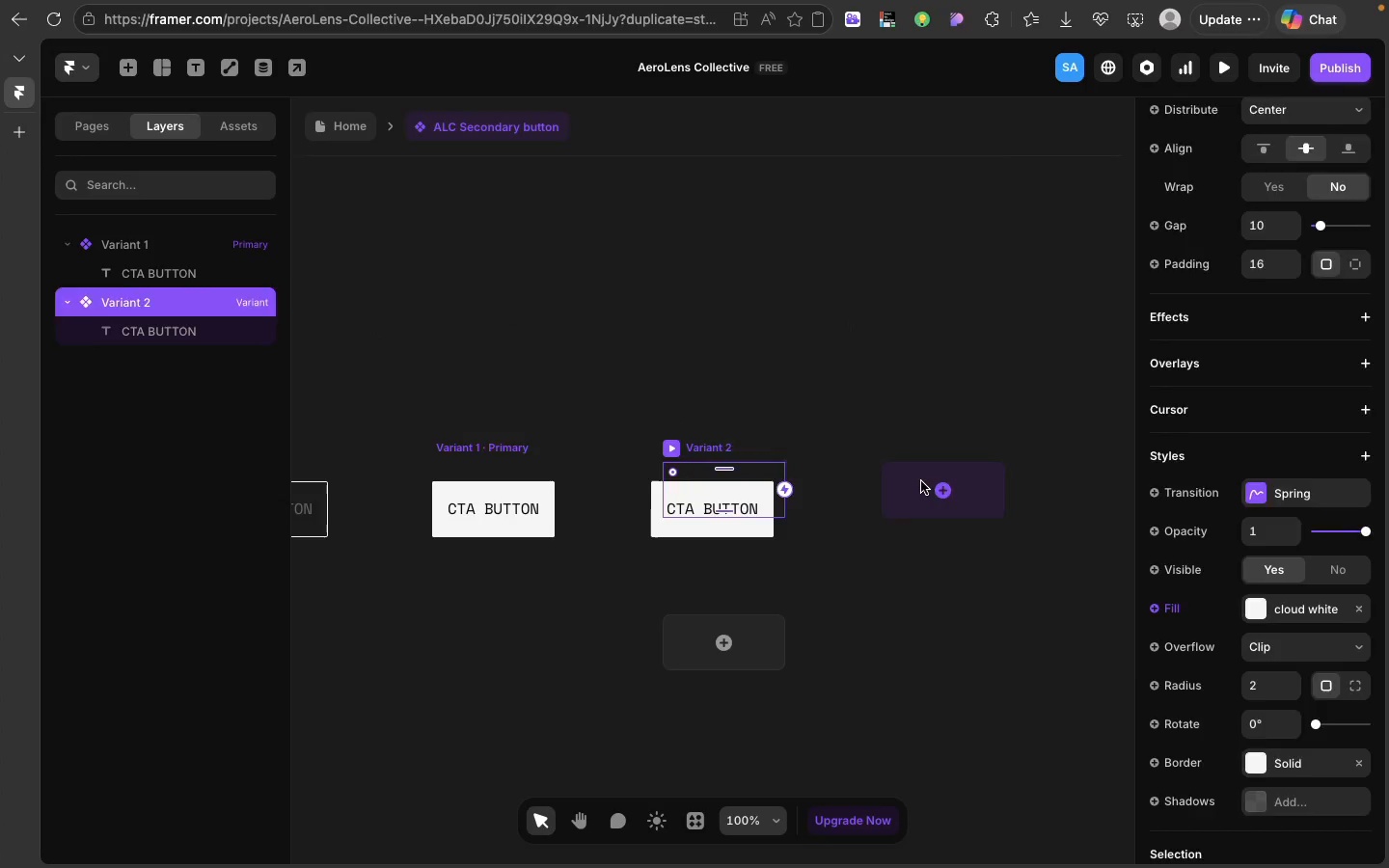 
left_click([921, 481])
 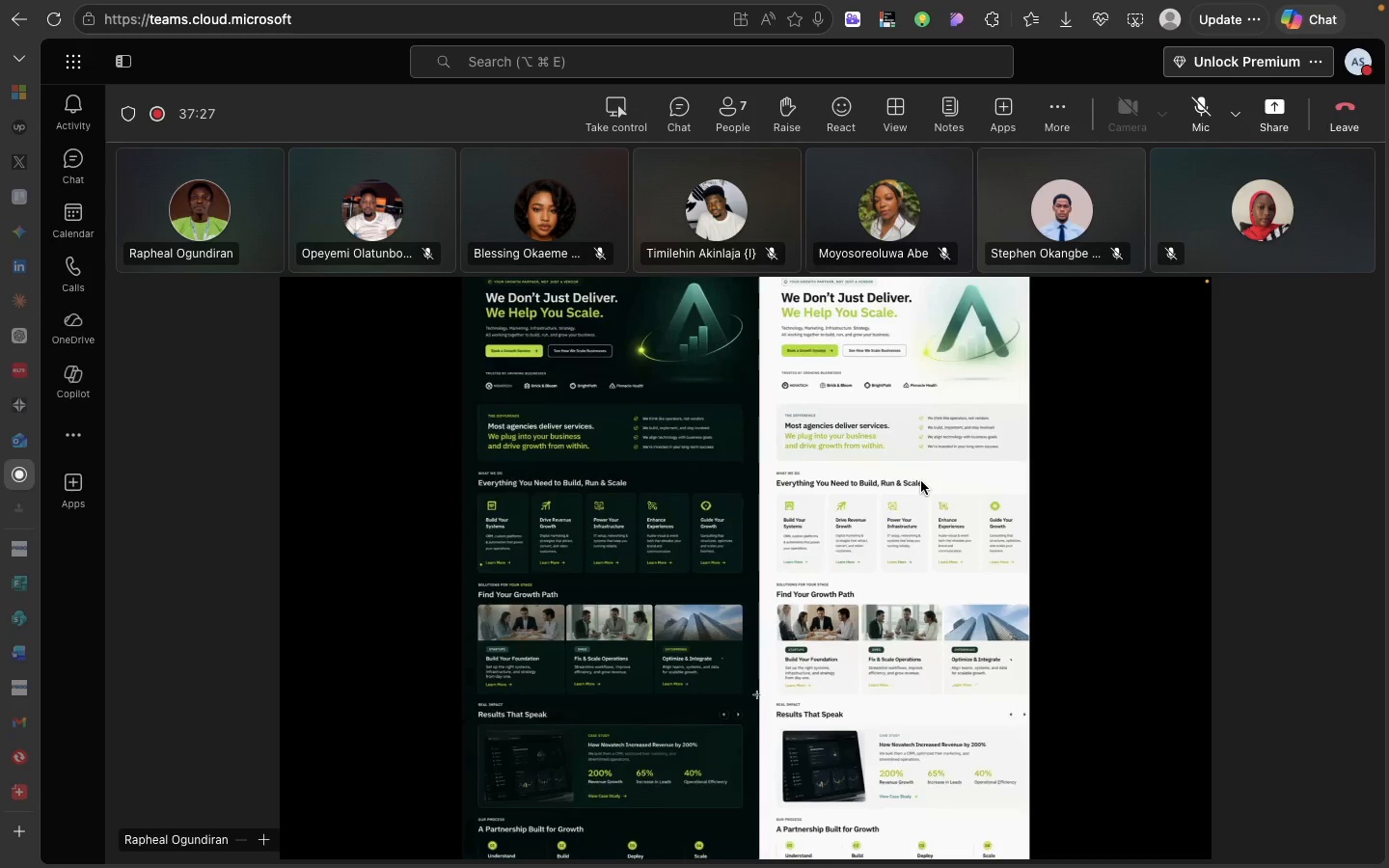 
wait(12.86)
 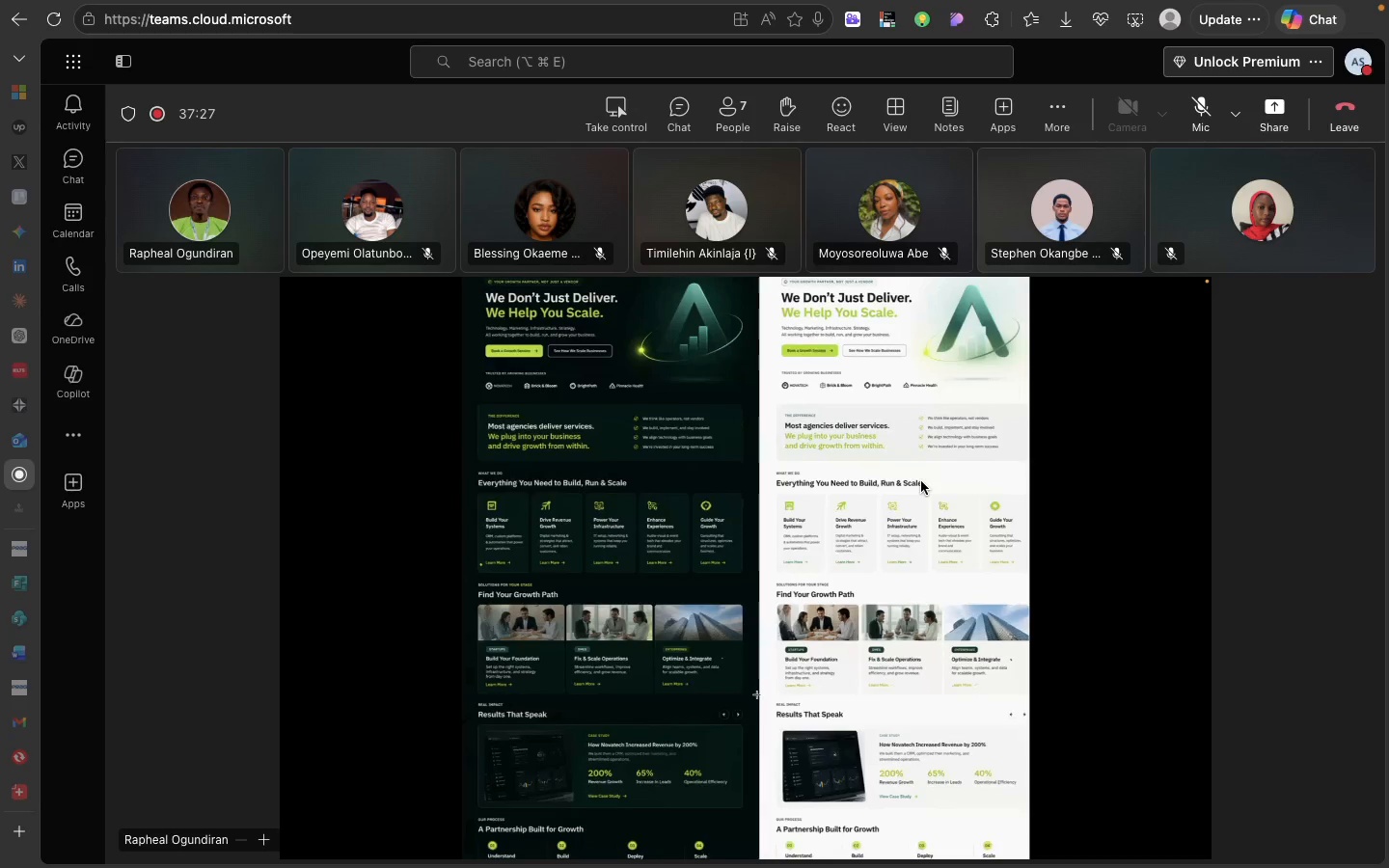 
left_click([693, 474])
 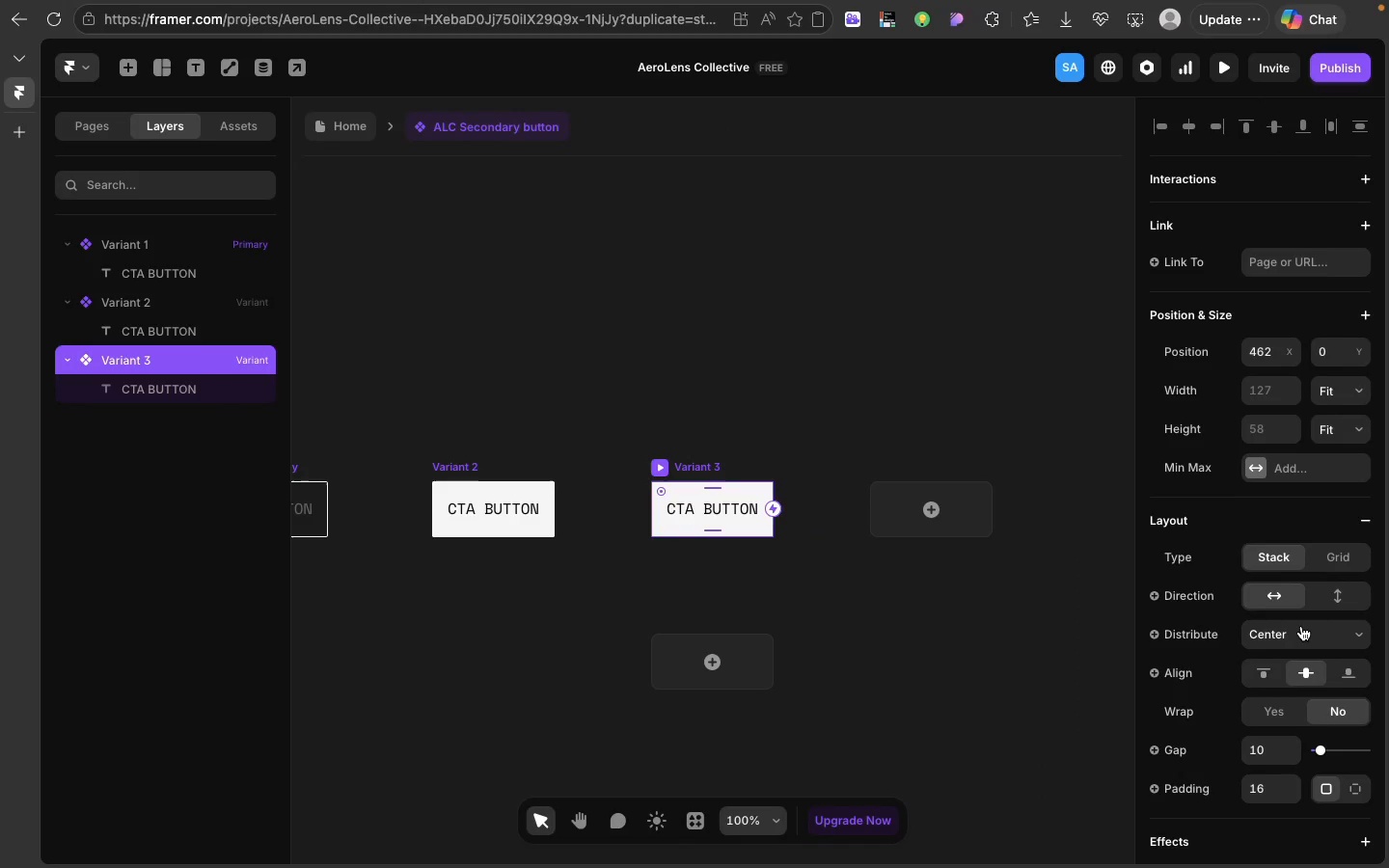 
scroll: coordinate [1301, 626], scroll_direction: down, amount: 36.0
 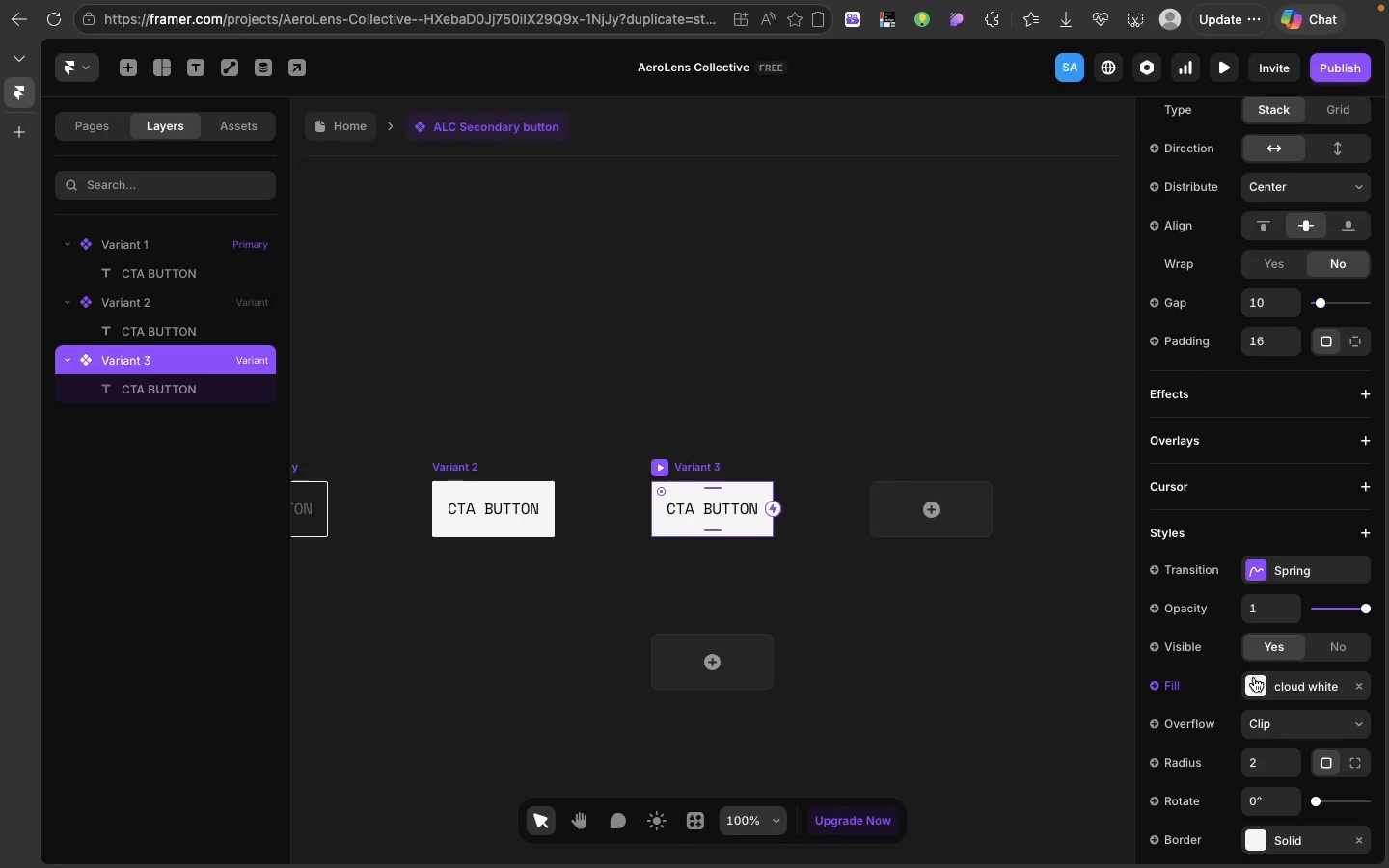 
left_click([1254, 677])
 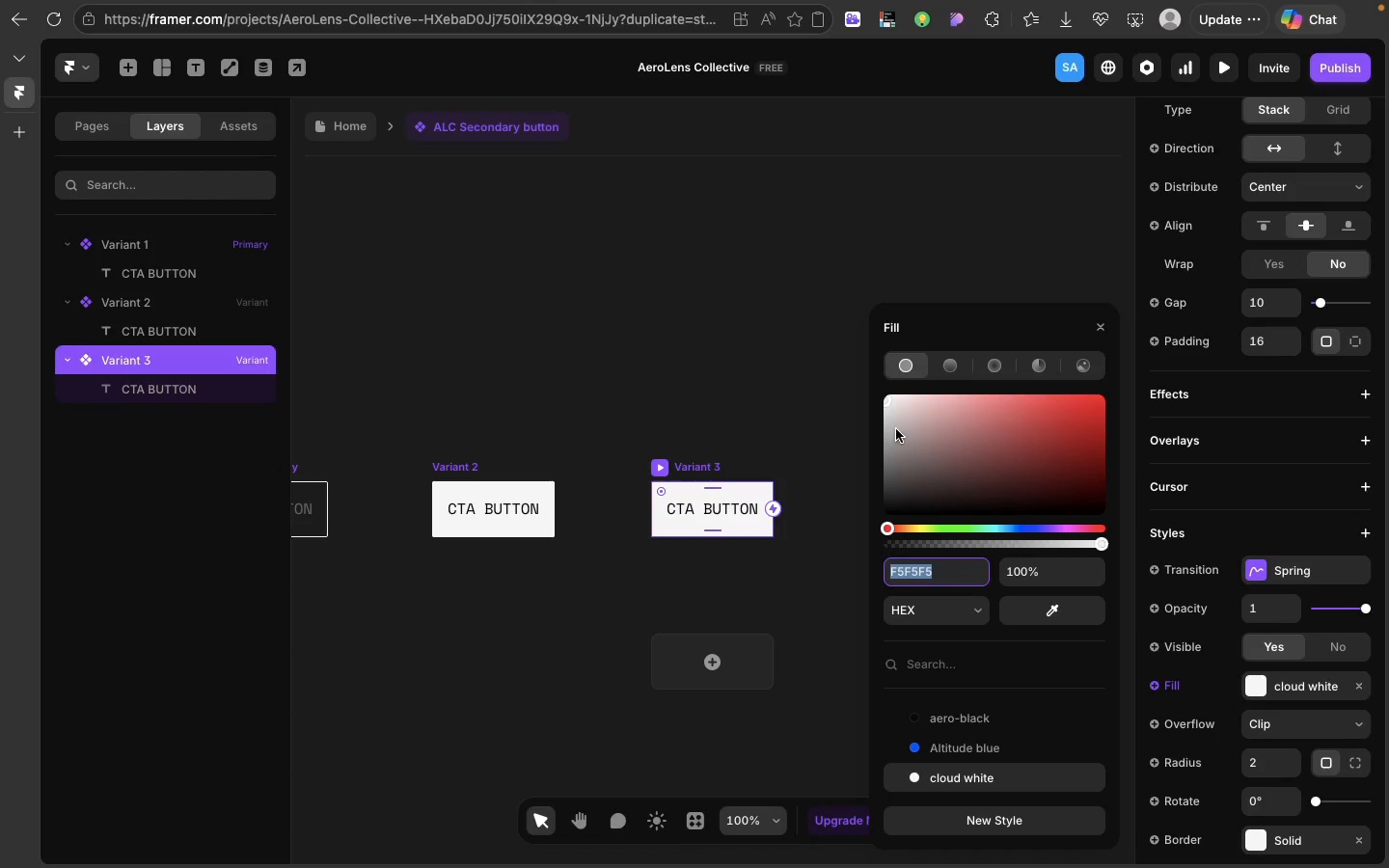 
wait(5.26)
 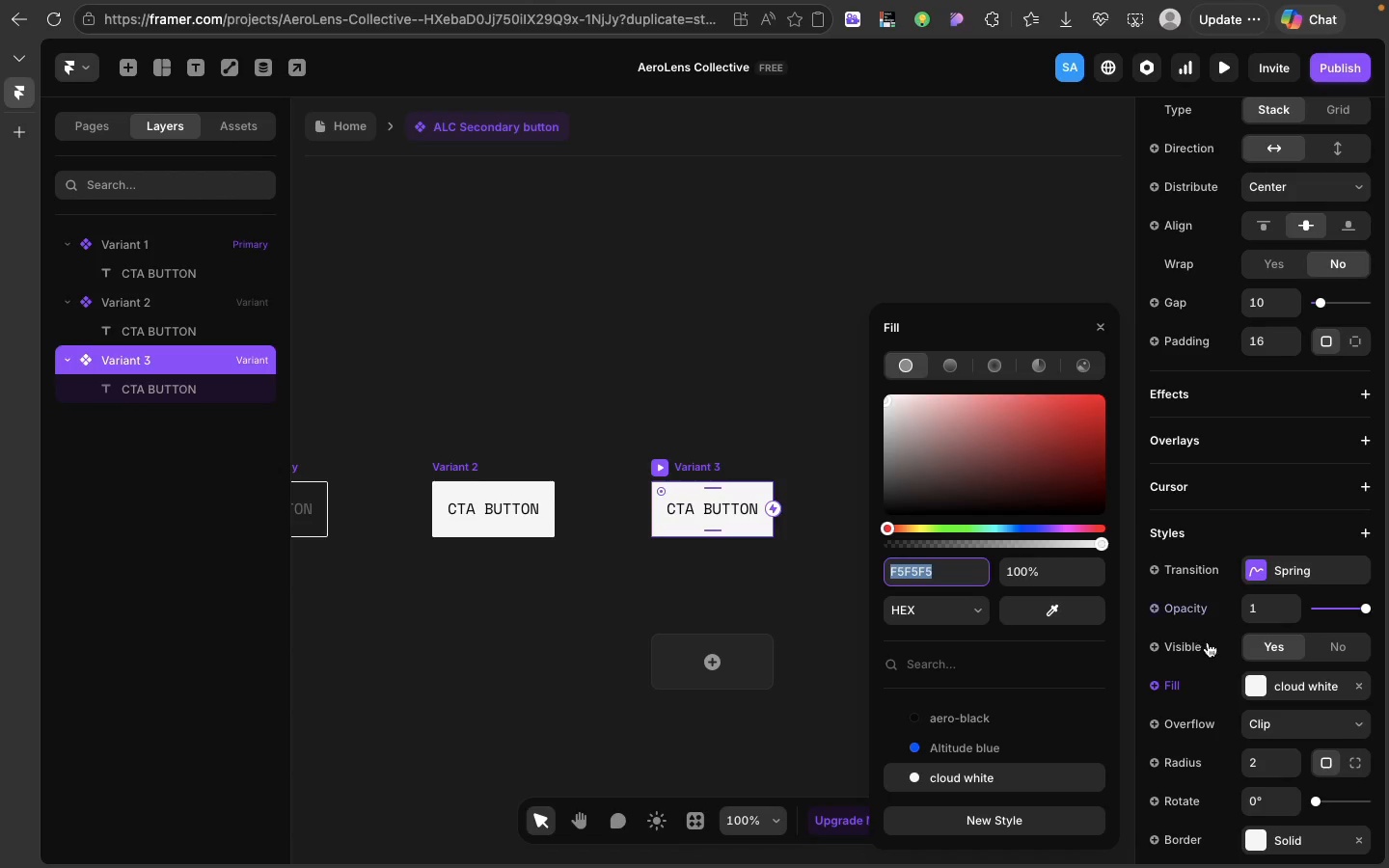 
left_click_drag(start_coordinate=[886, 401], to_coordinate=[885, 420])
 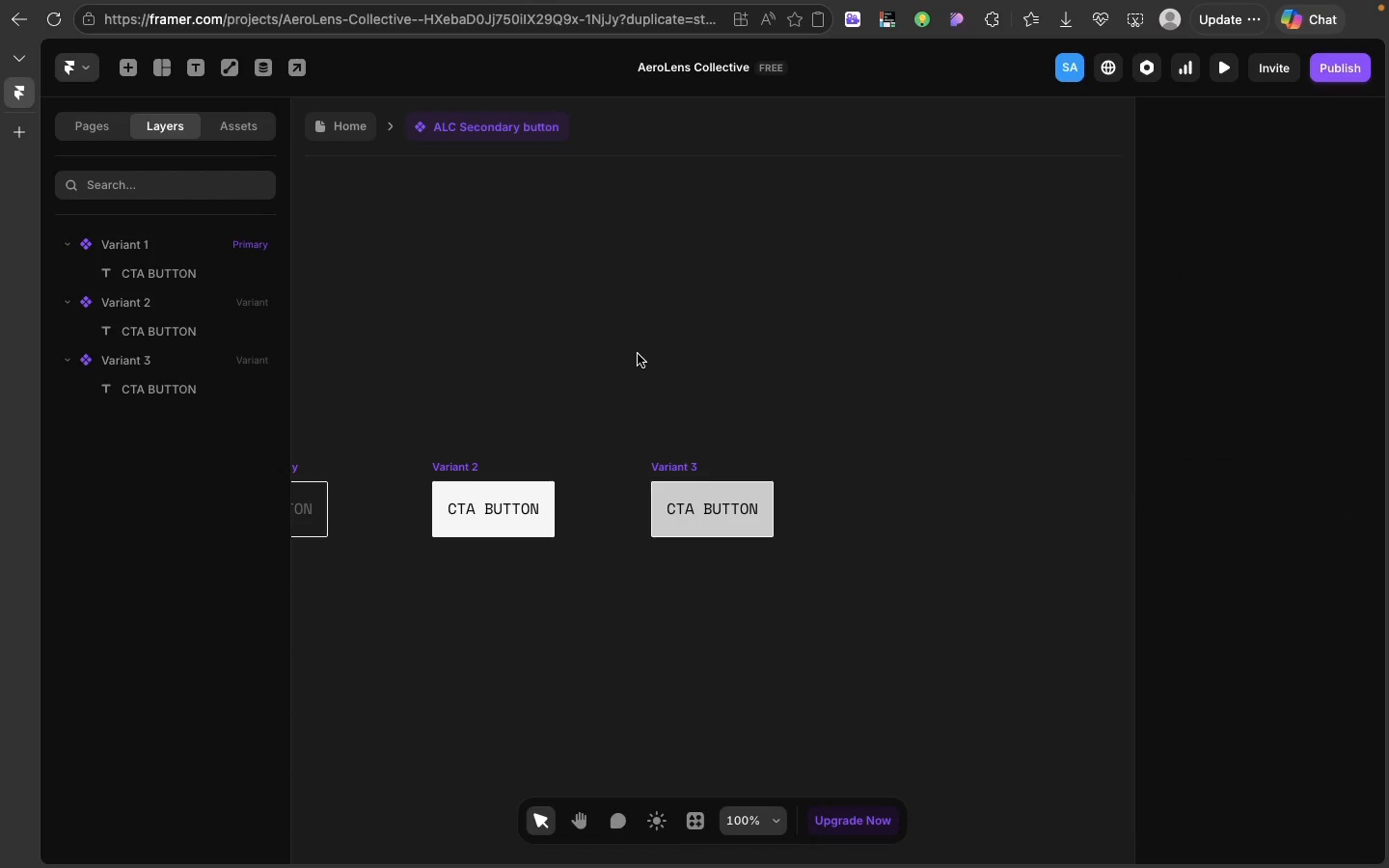 
left_click([638, 354])
 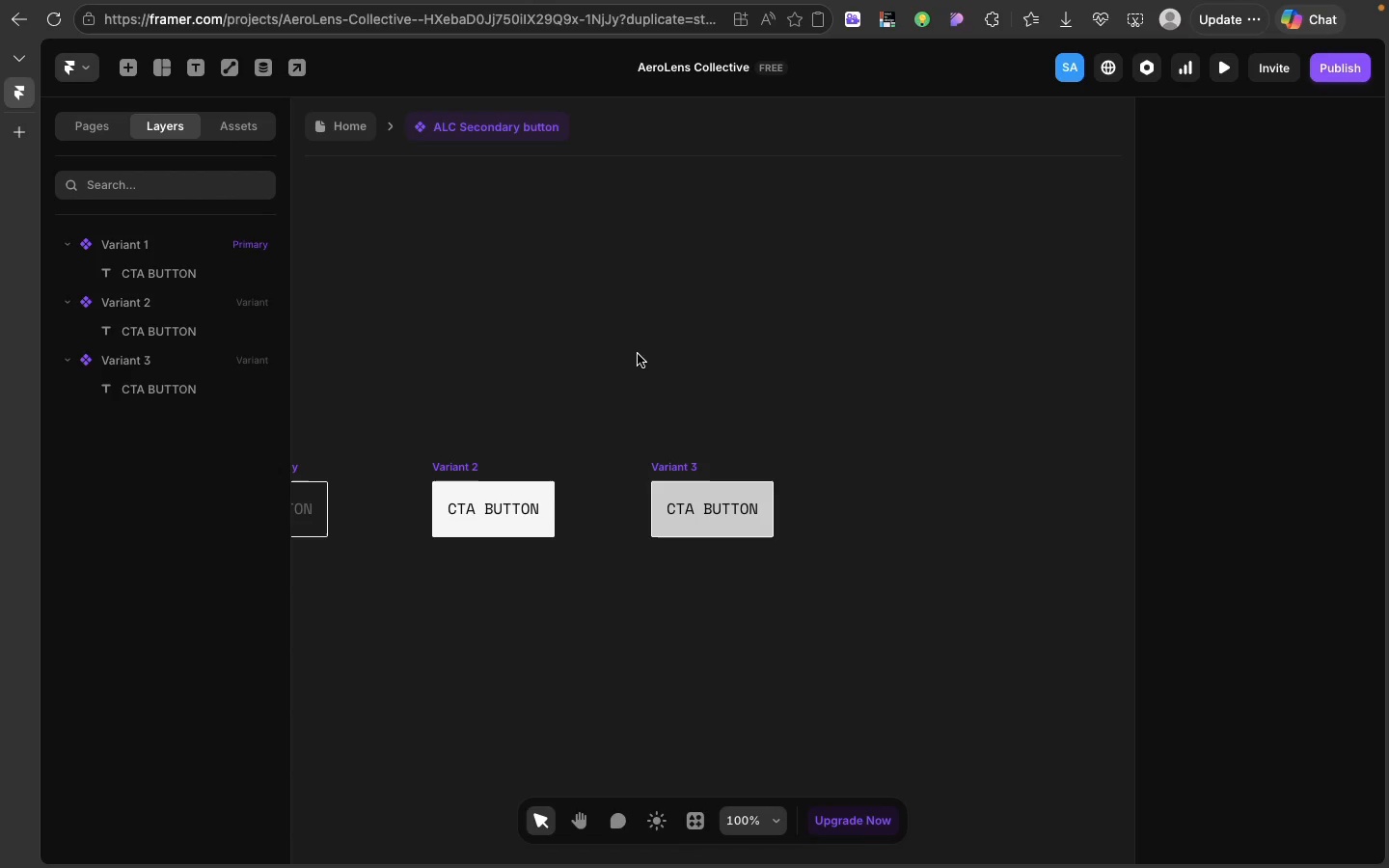 
wait(12.68)
 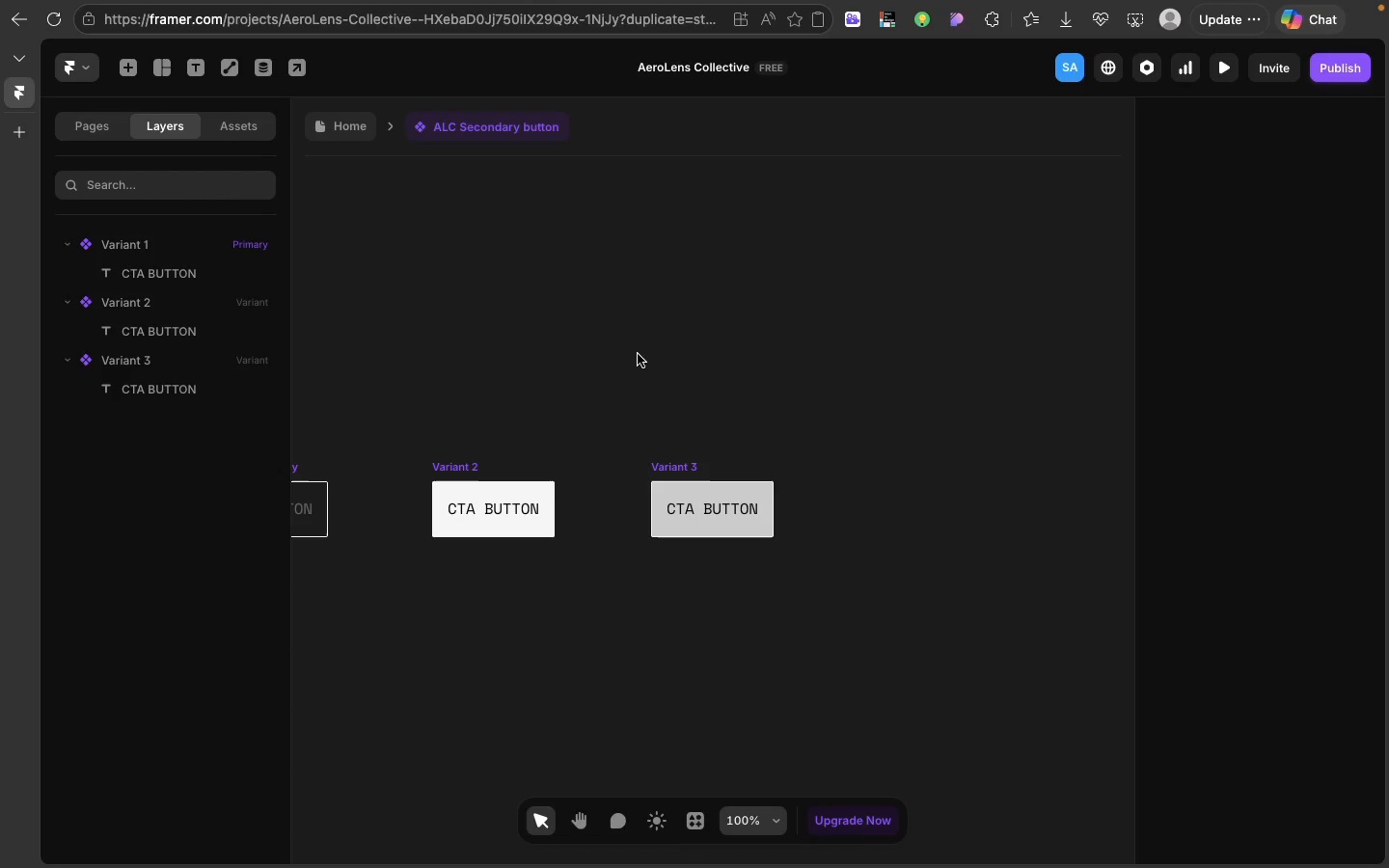 
left_click([697, 474])
 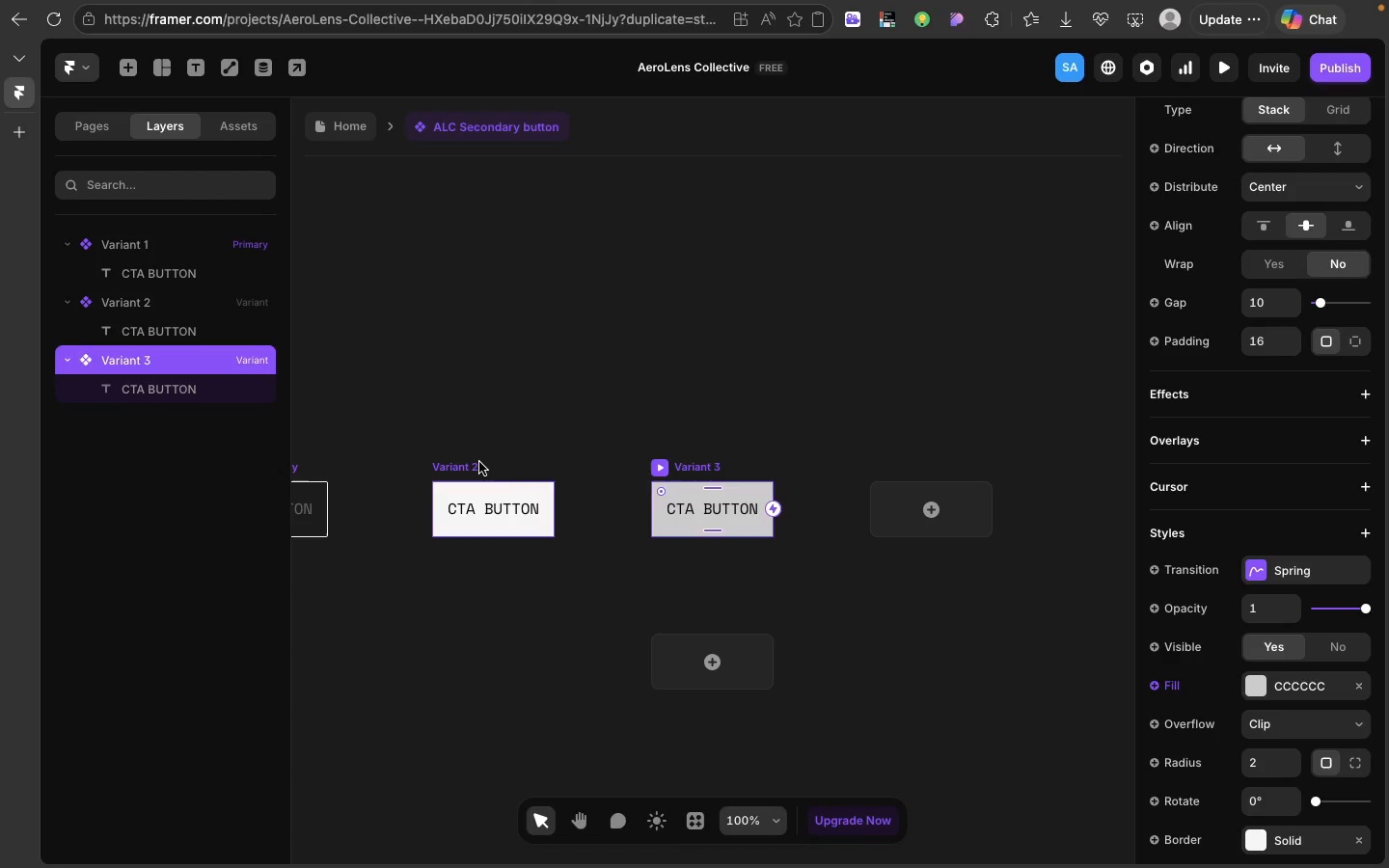 
left_click([479, 462])
 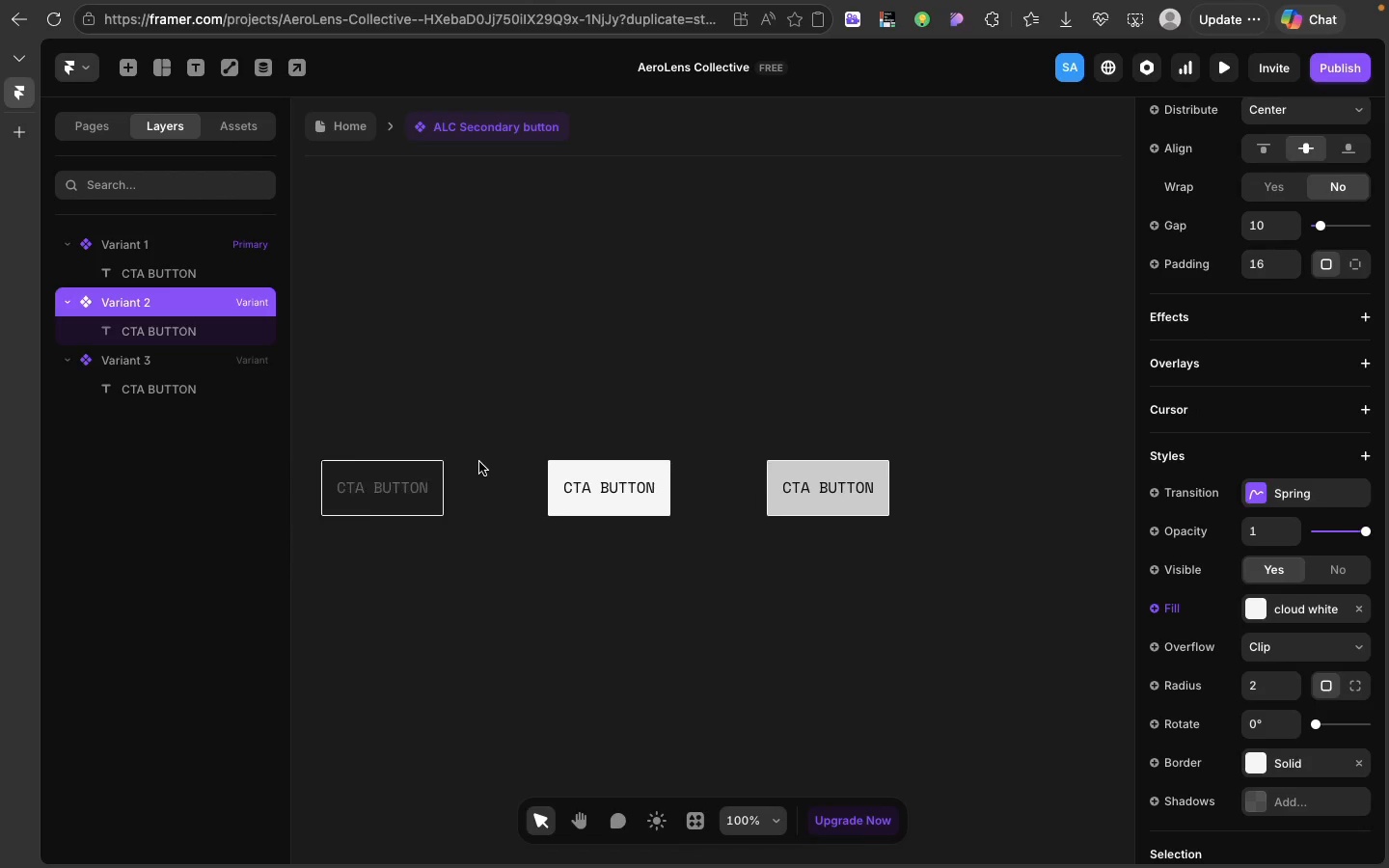 
scroll: coordinate [479, 462], scroll_direction: up, amount: 10.0
 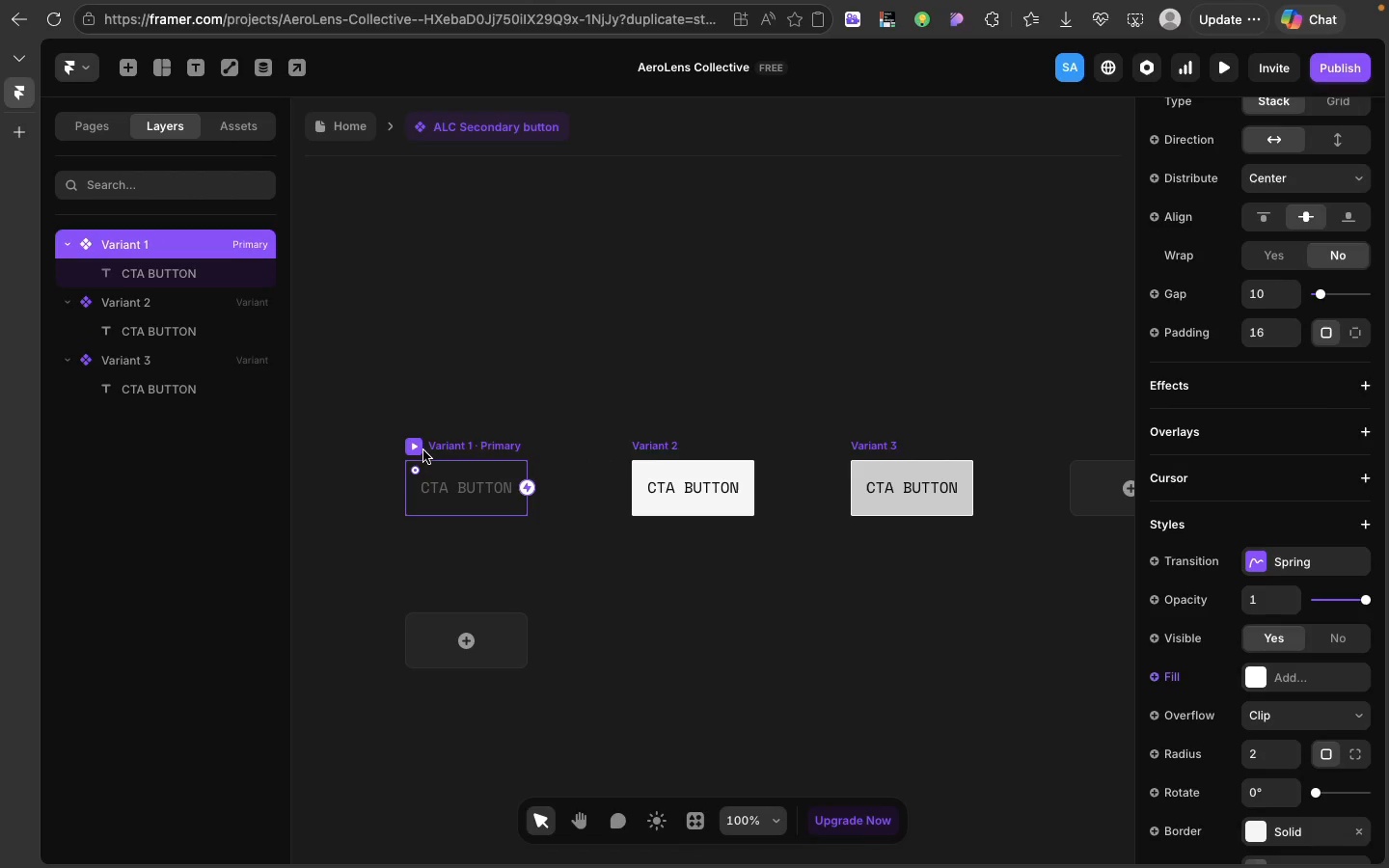 
left_click([423, 450])
 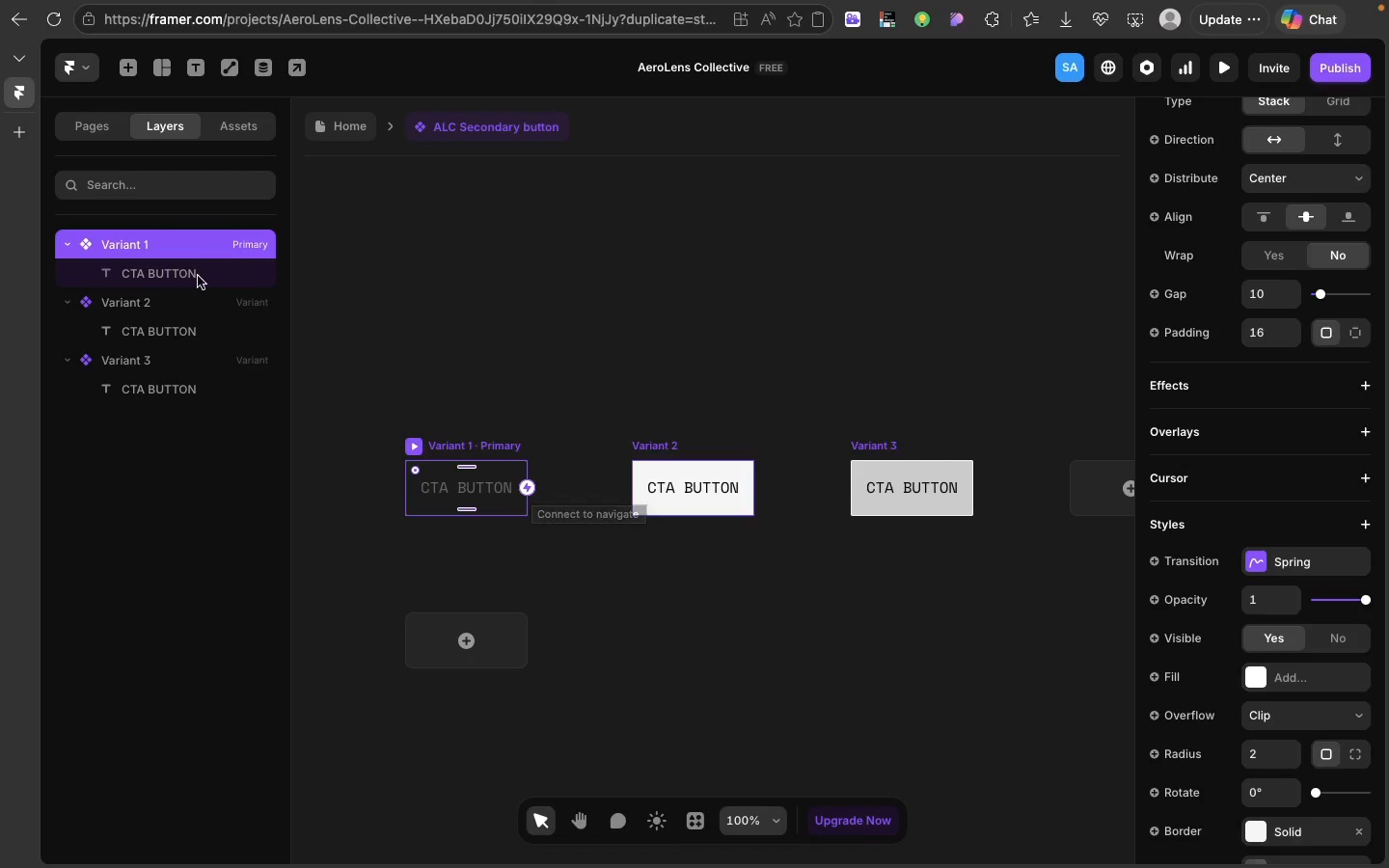 
double_click([150, 243])
 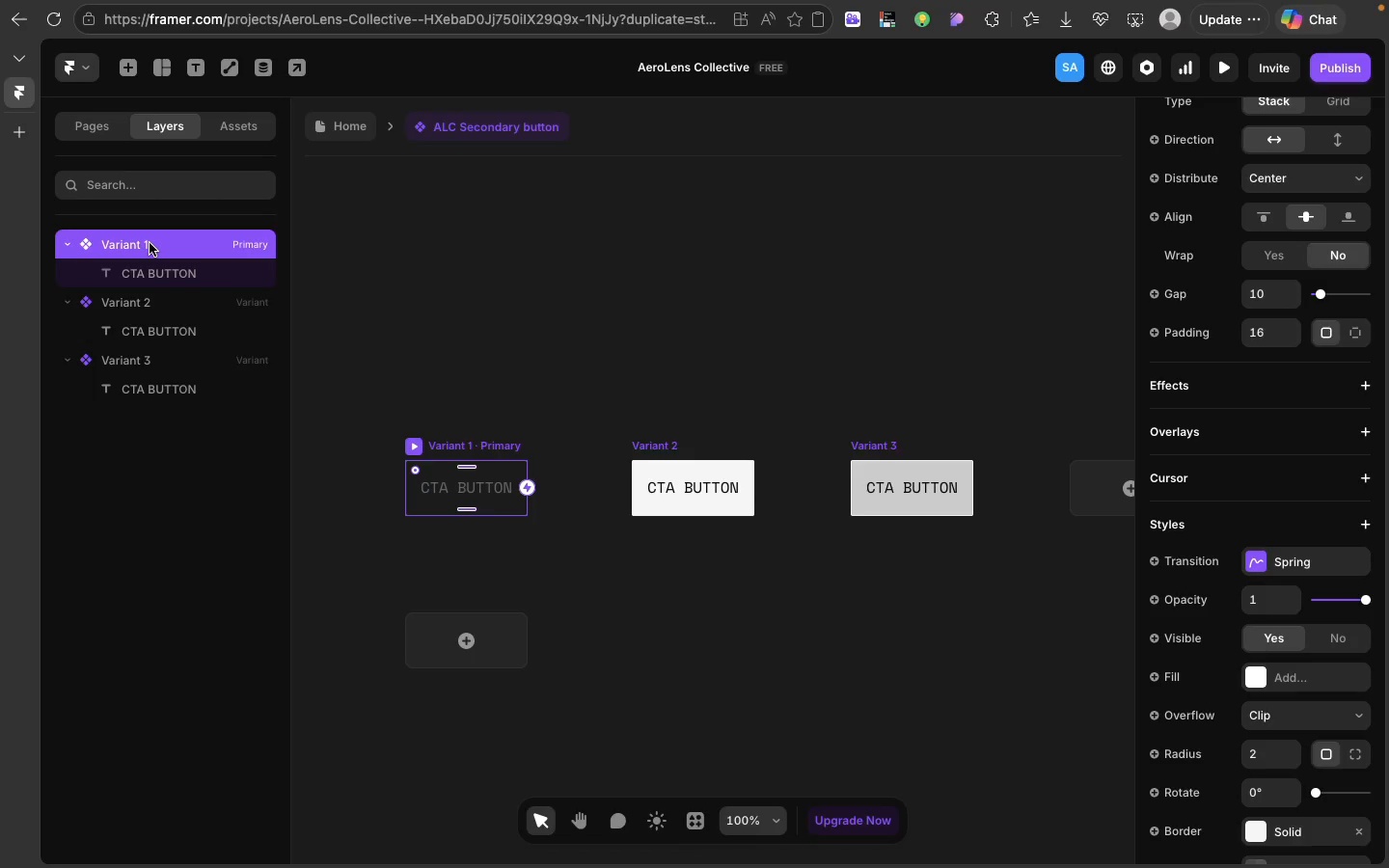 
wait(5.18)
 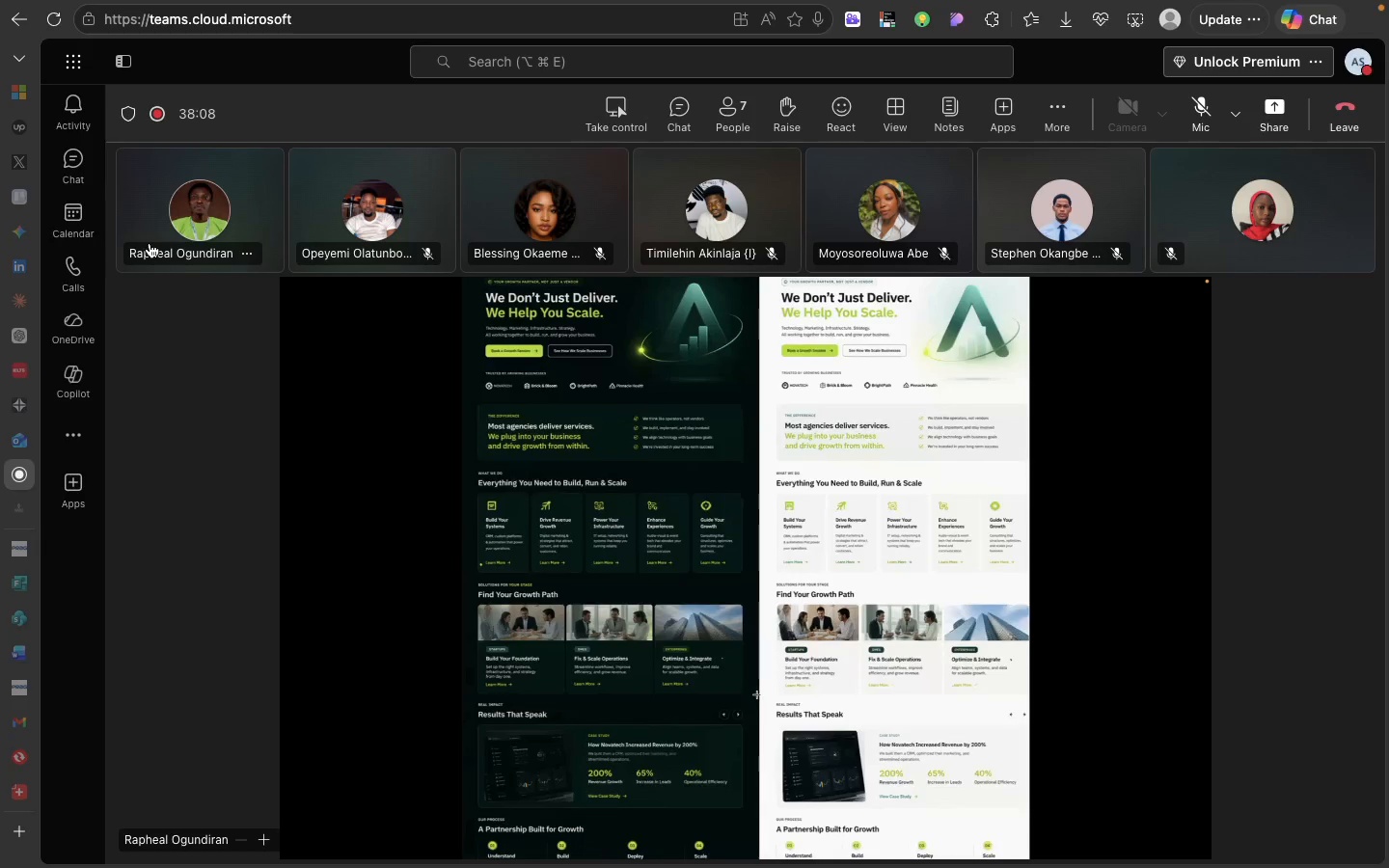 
double_click([150, 243])
 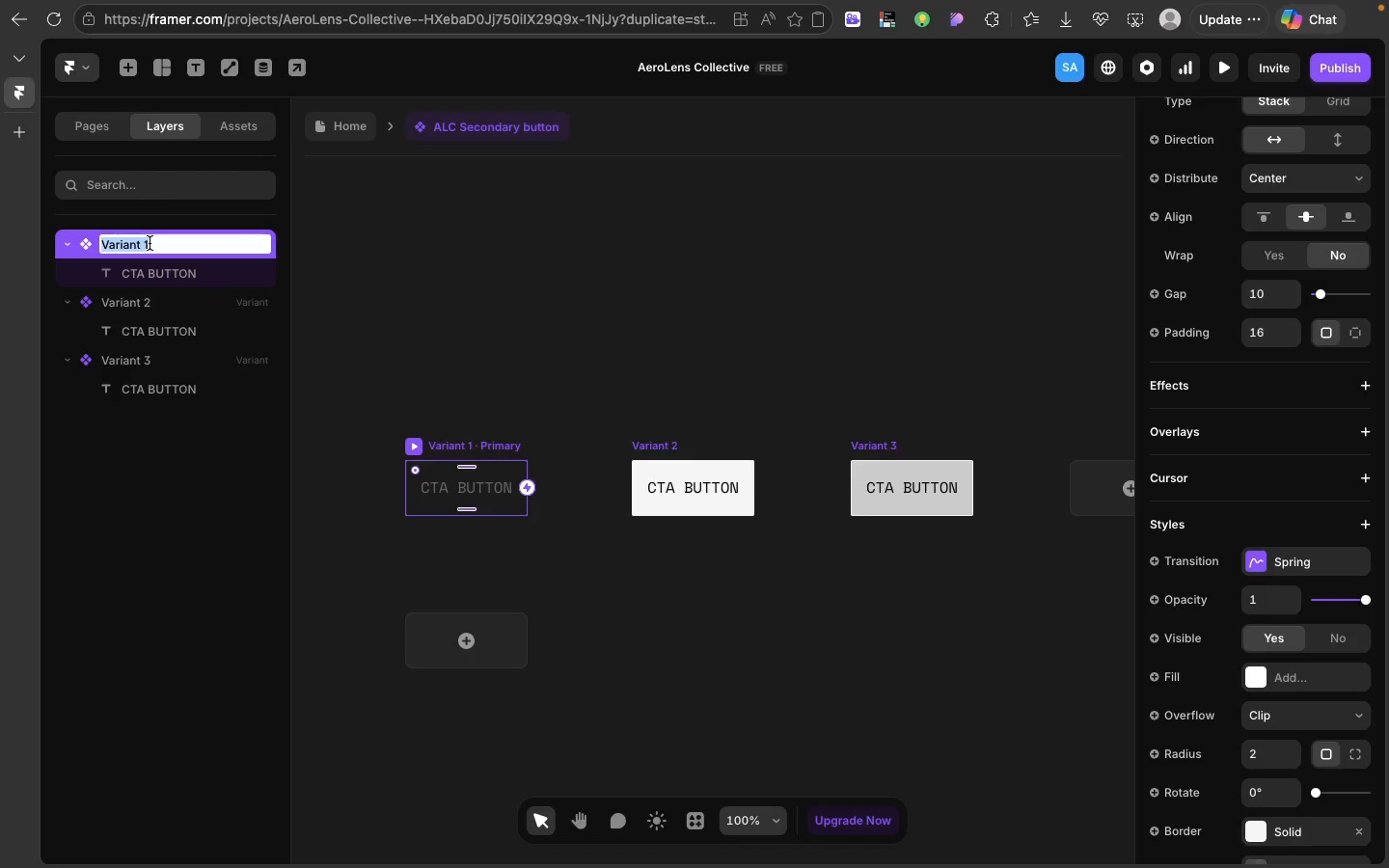 
triple_click([150, 243])
 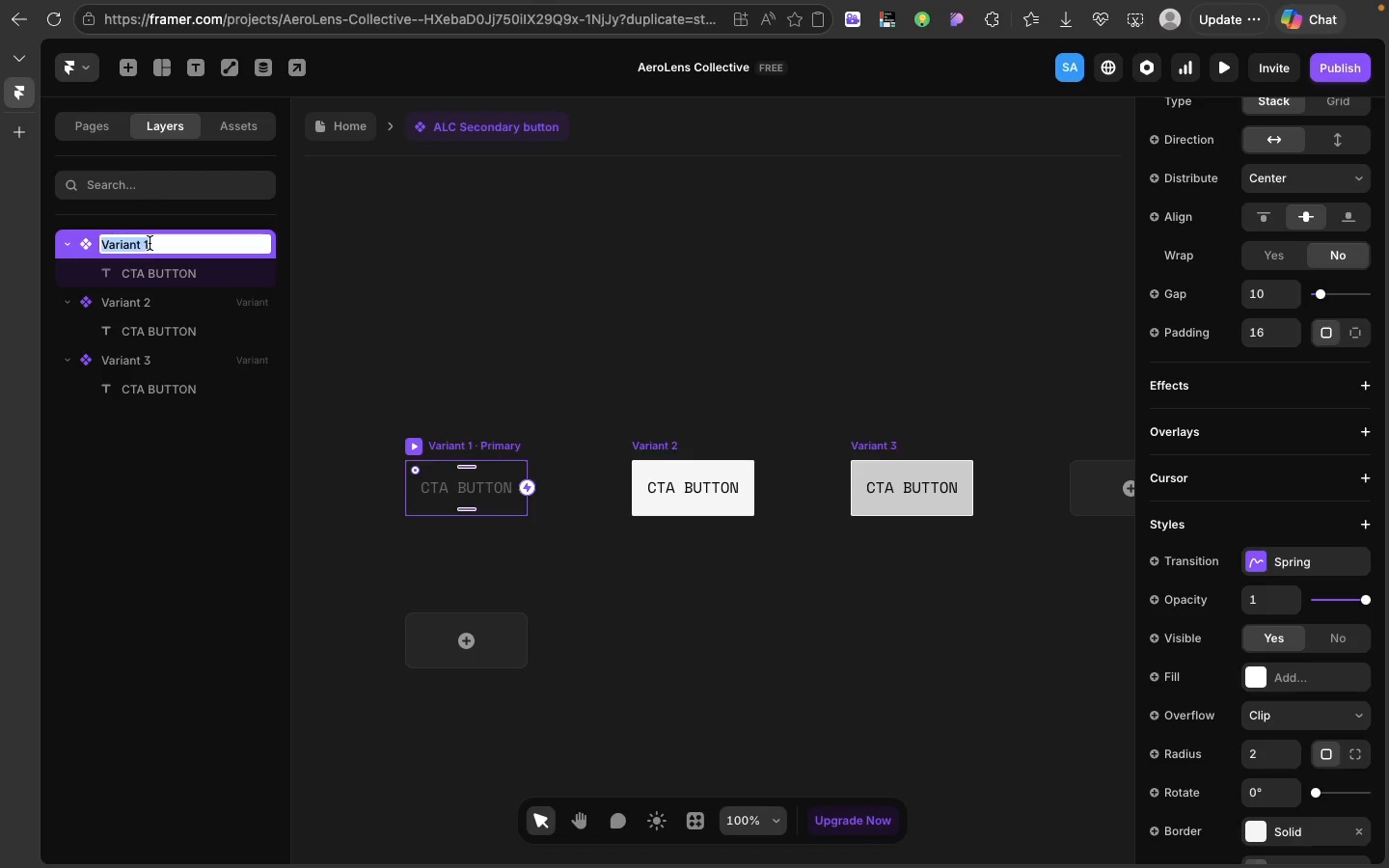 
type(Default)
 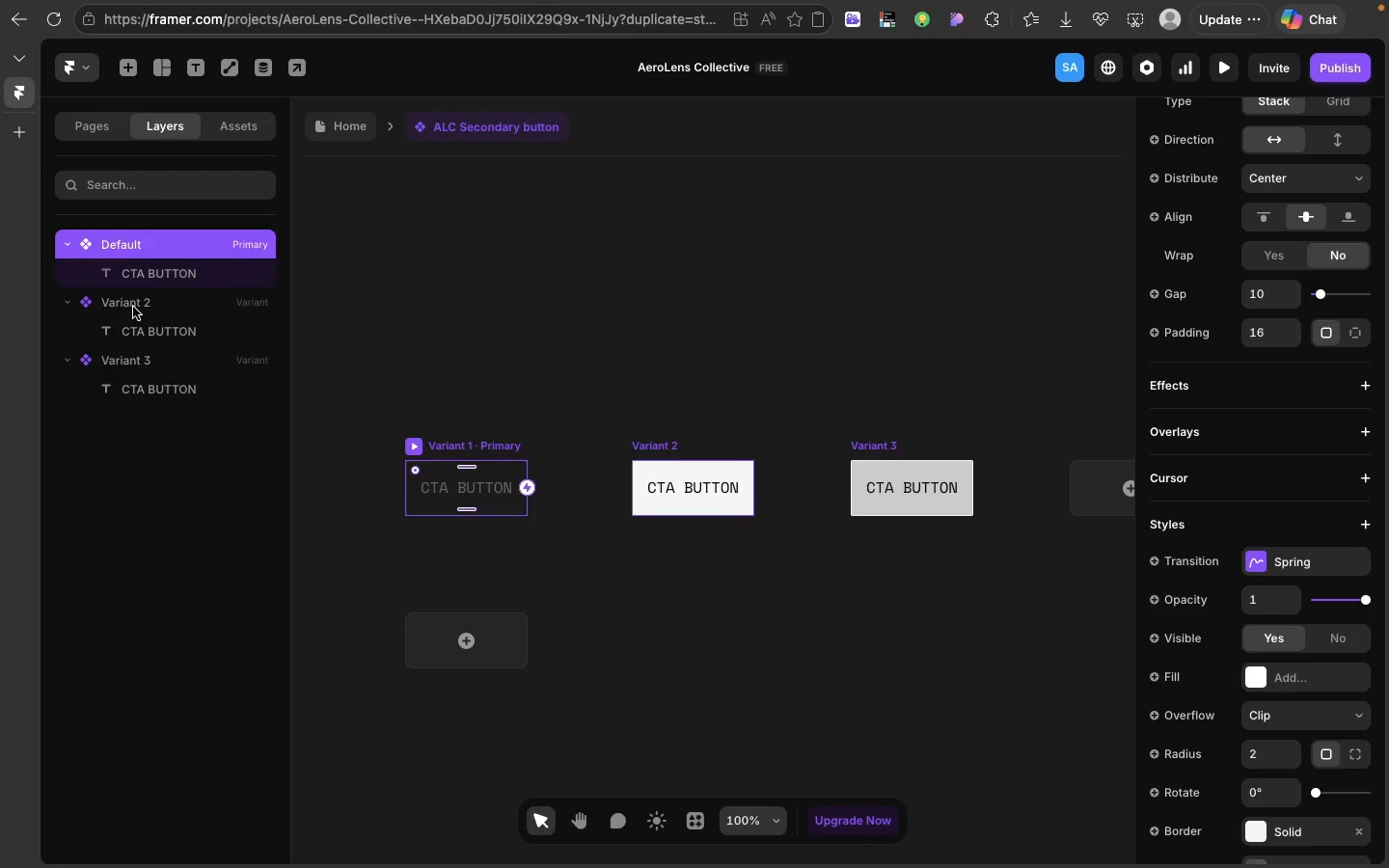 
double_click([133, 307])
 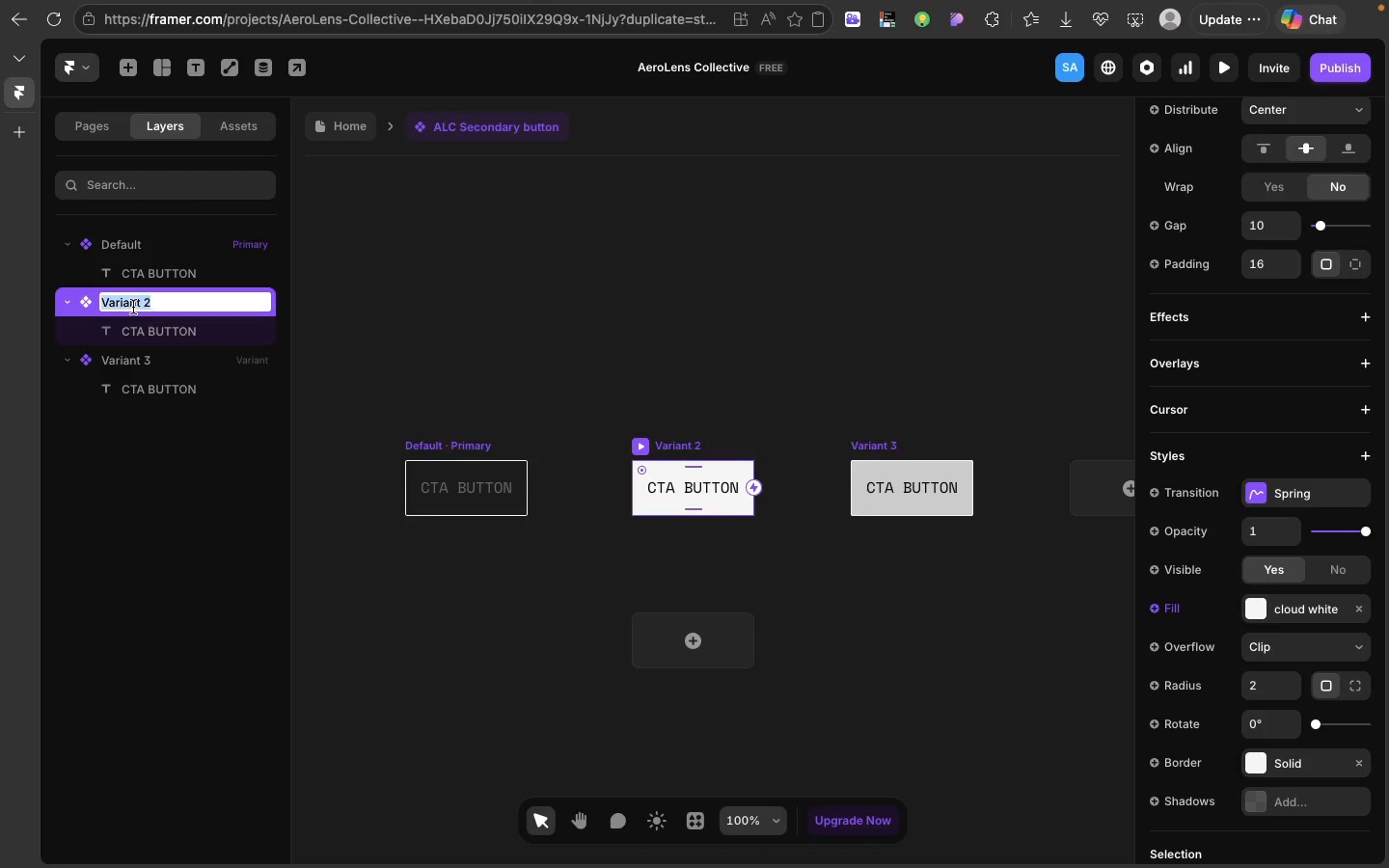 
triple_click([133, 307])
 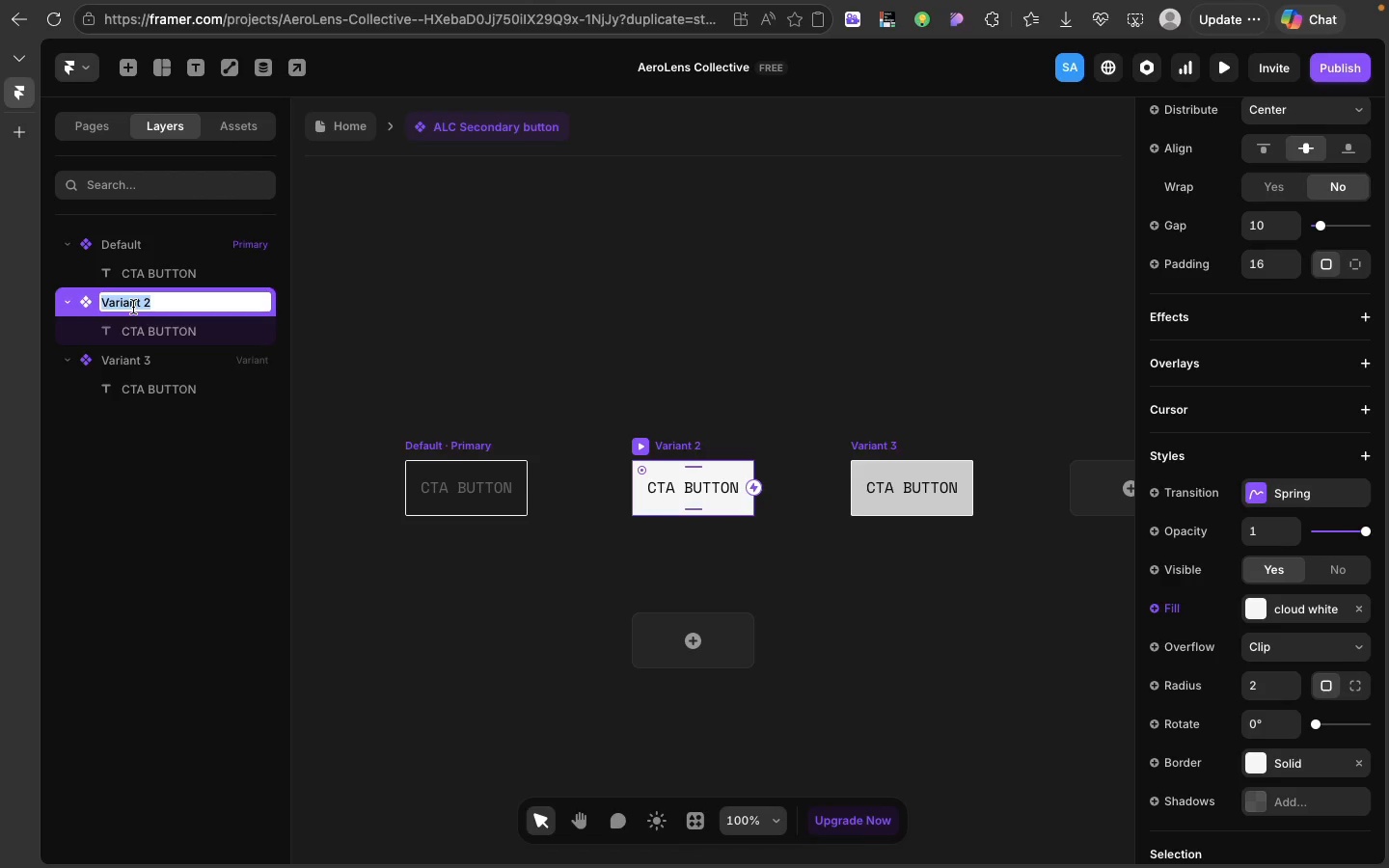 
wait(6.35)
 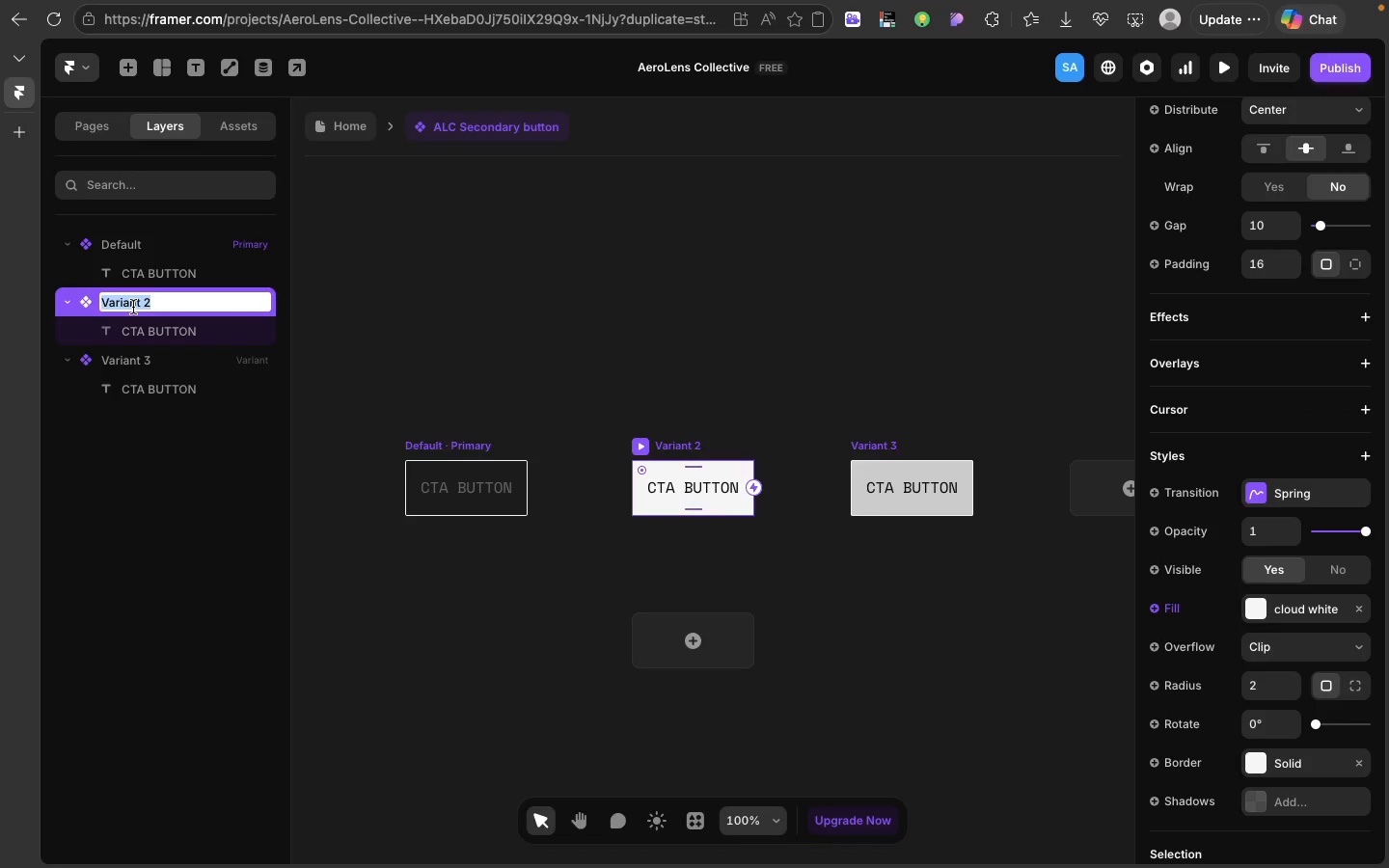 
type(h)
key(Backspace)
type(Ho er)
key(Backspace)
key(Backspace)
key(Backspace)
type(ver)
 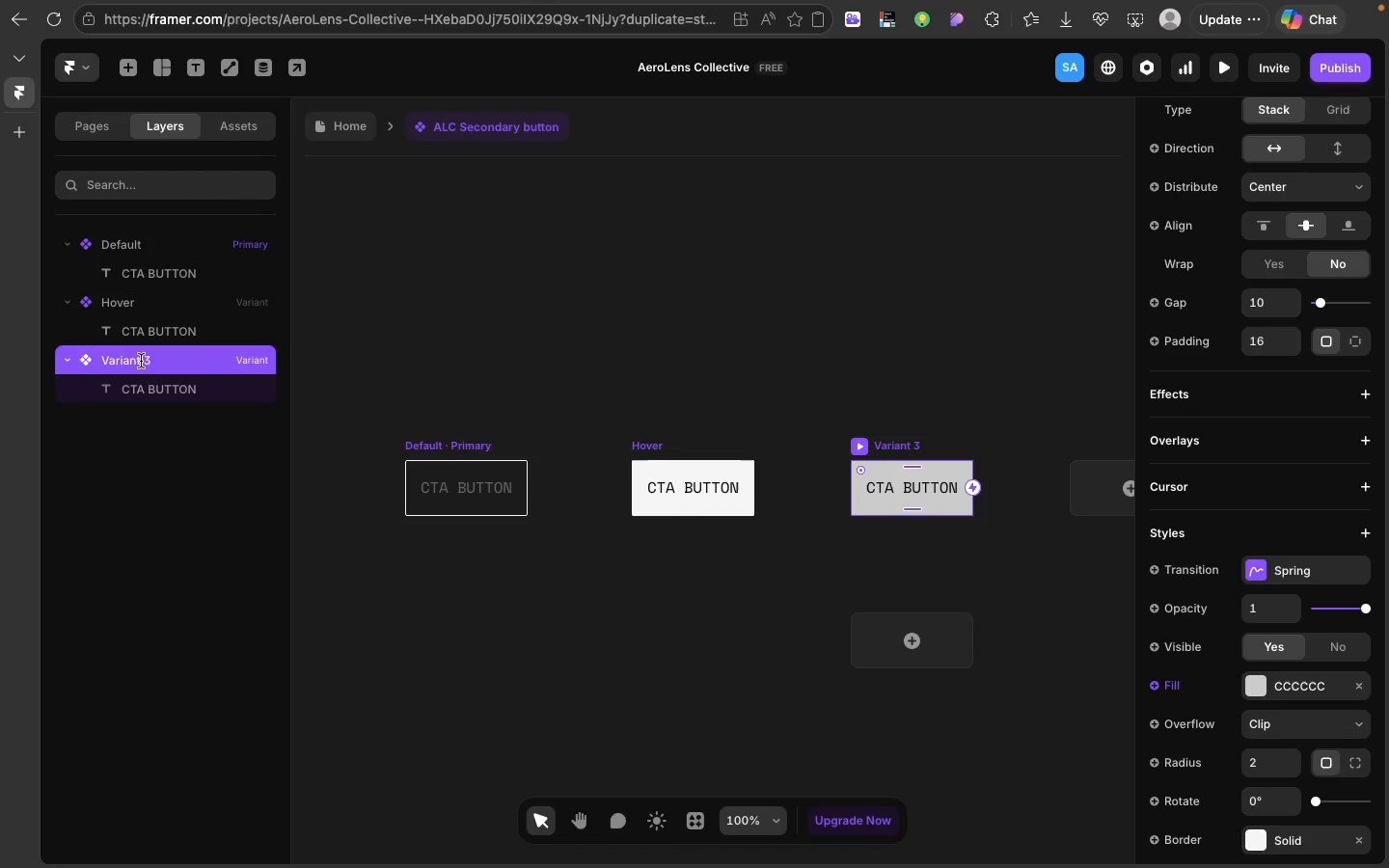 
double_click([141, 361])
 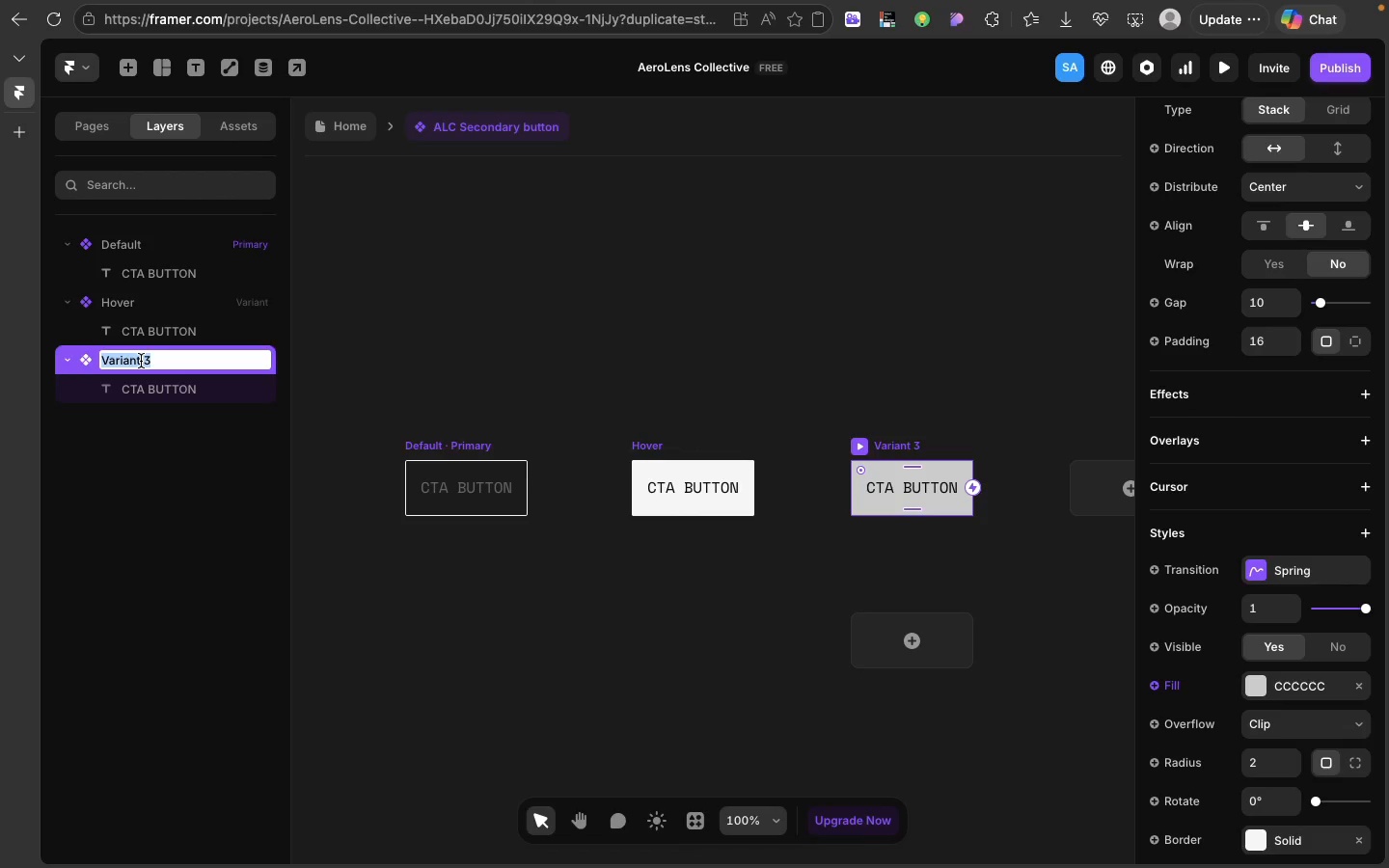 
type(Pressed)
 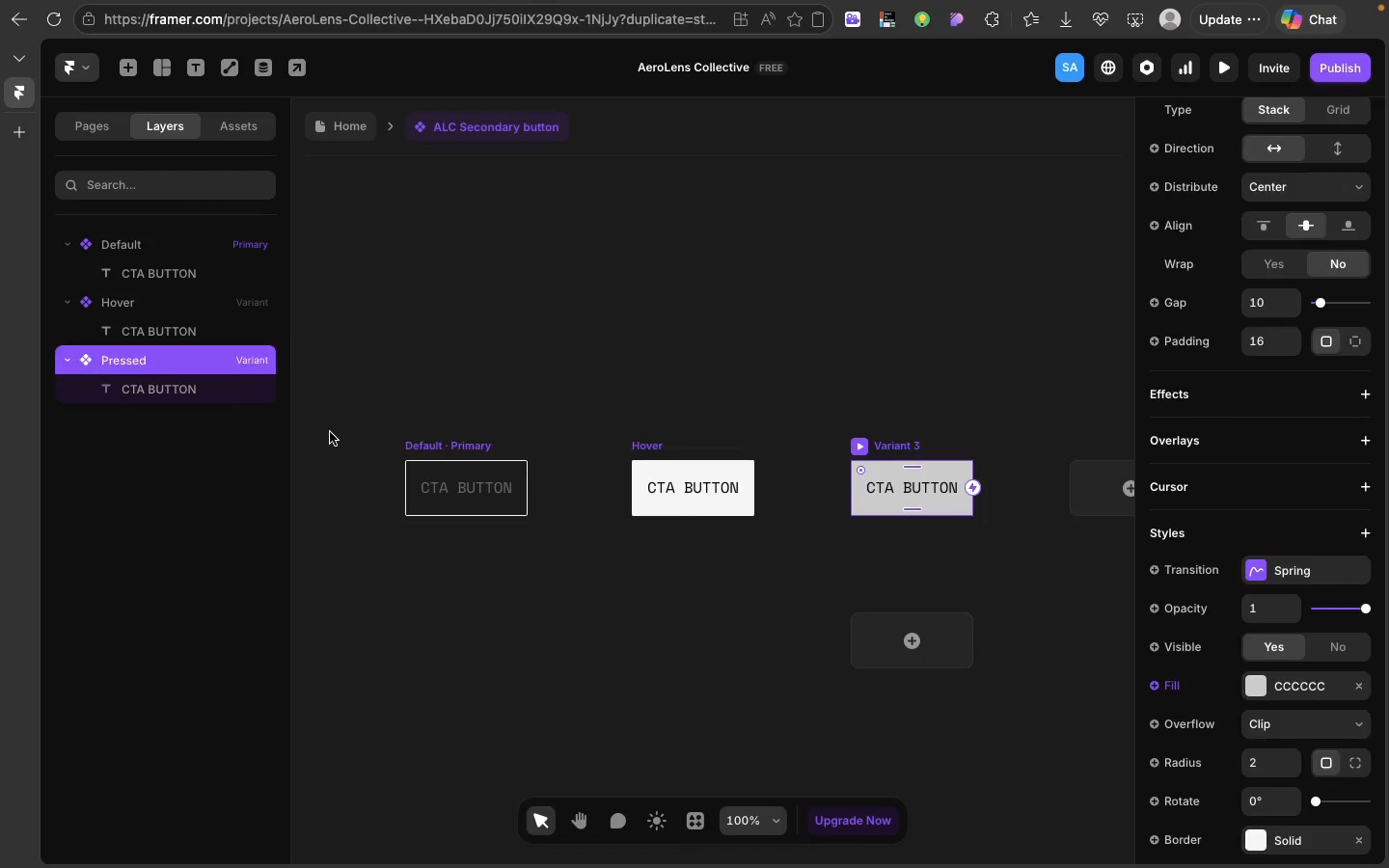 
left_click([330, 432])
 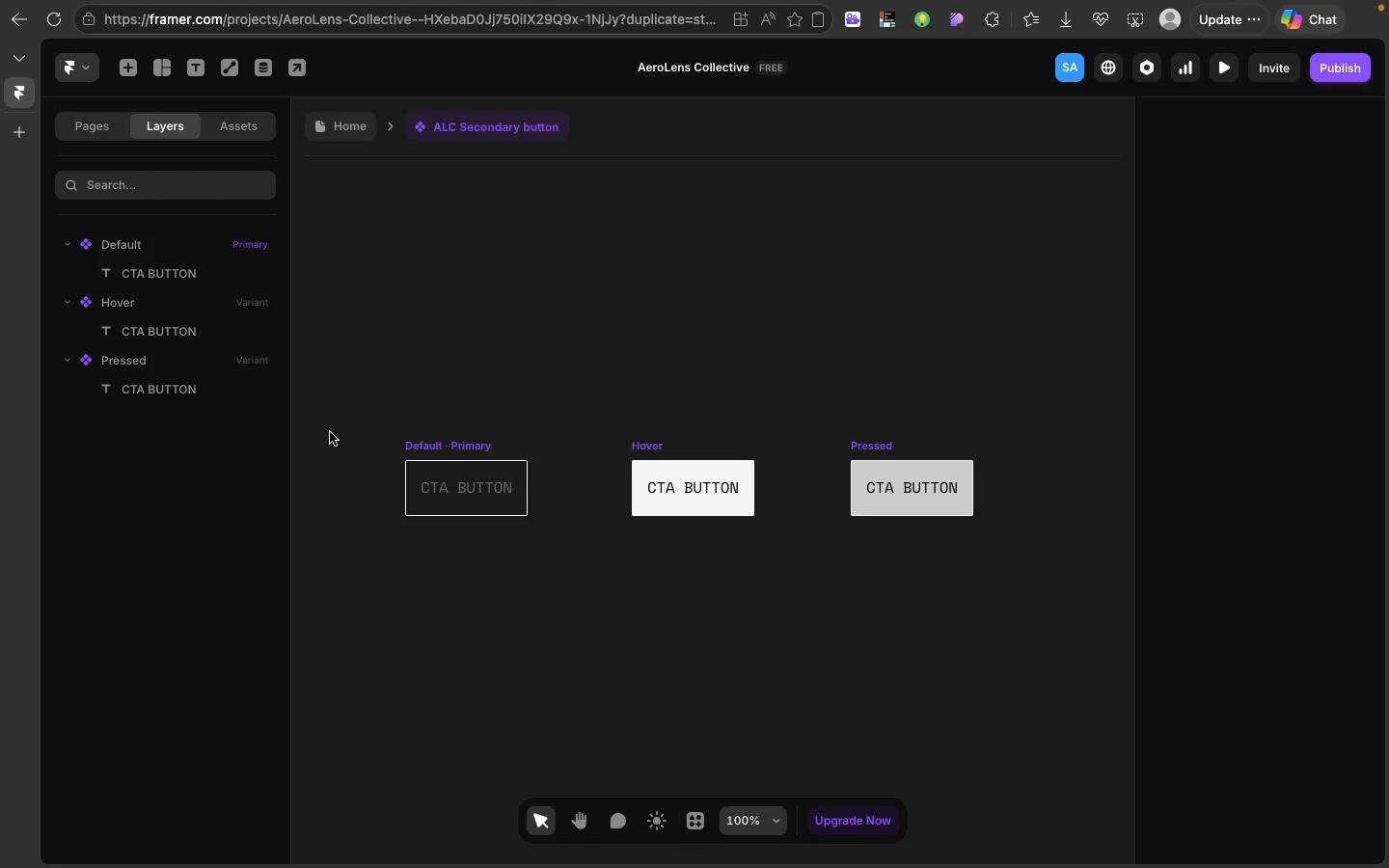 
wait(10.2)
 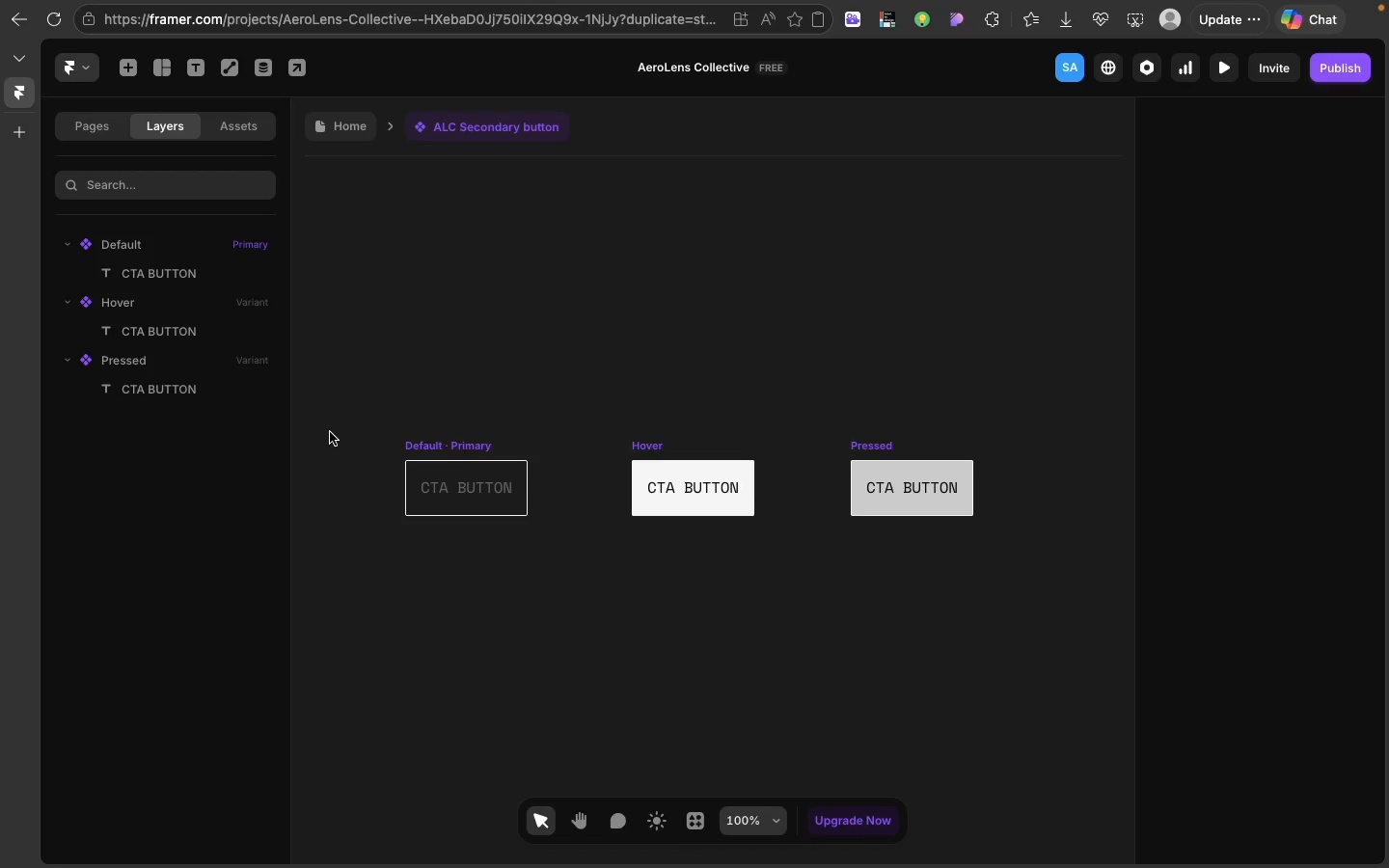 
left_click([320, 135])
 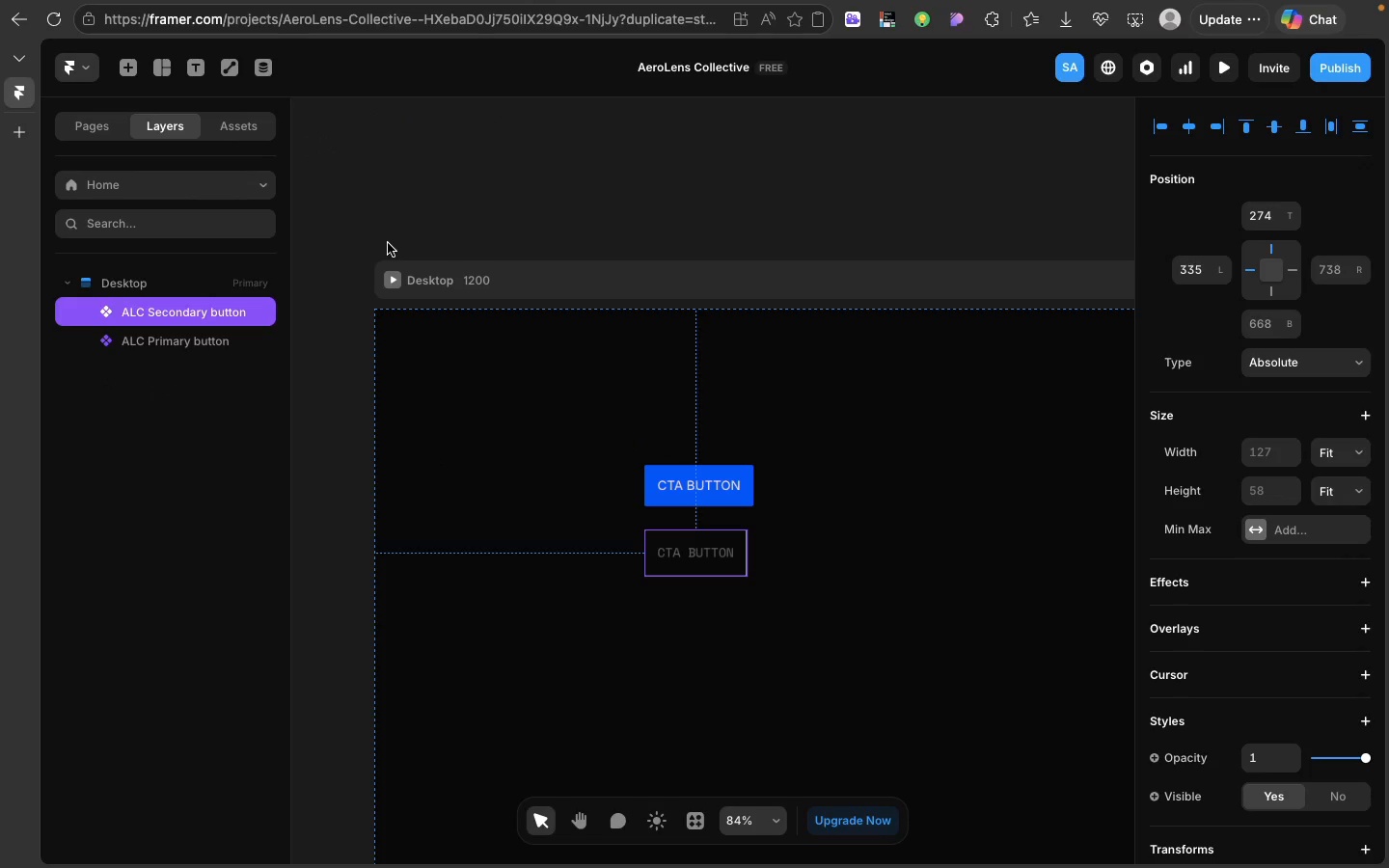 
mouse_move([389, 252])
 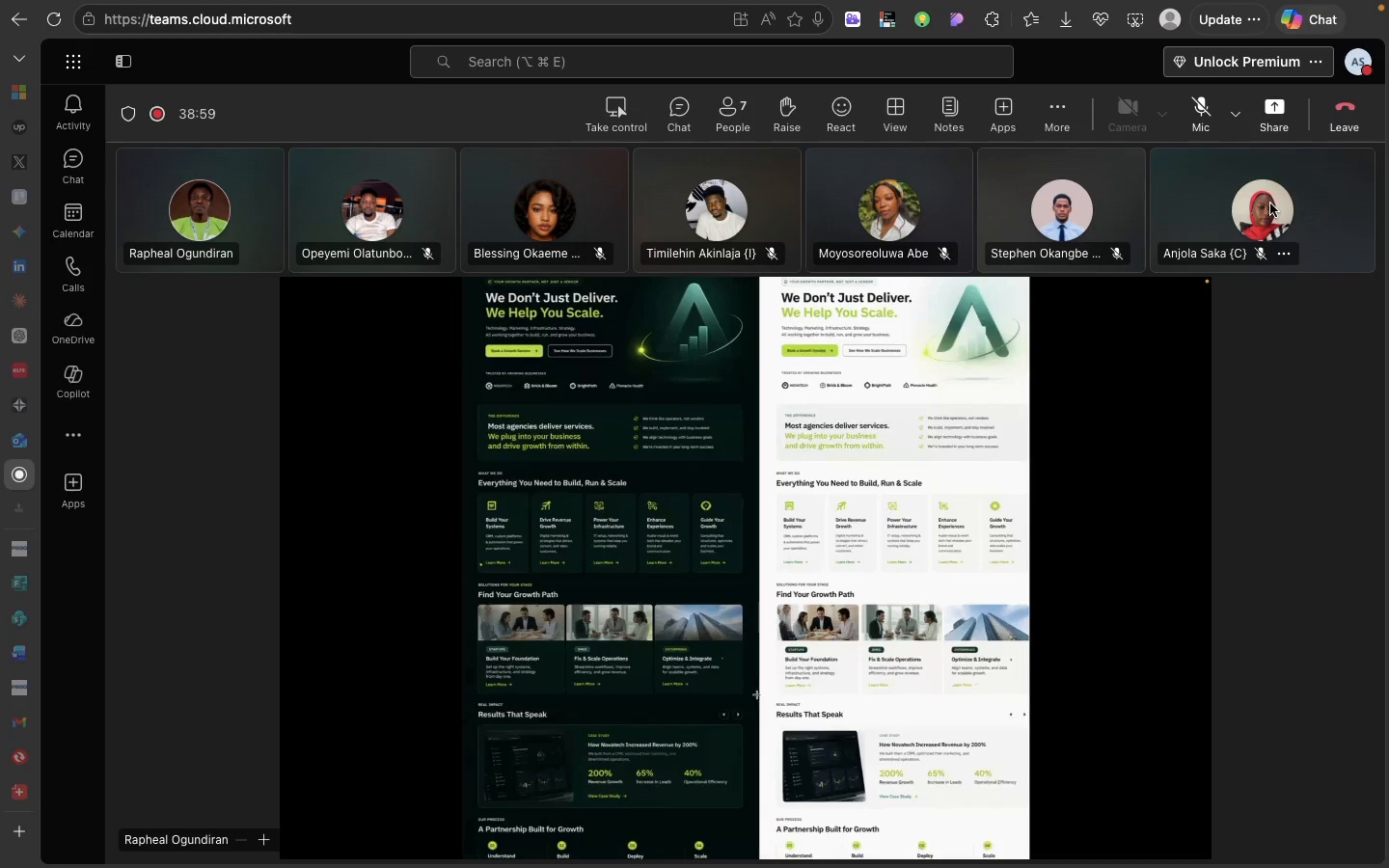 
wait(13.5)
 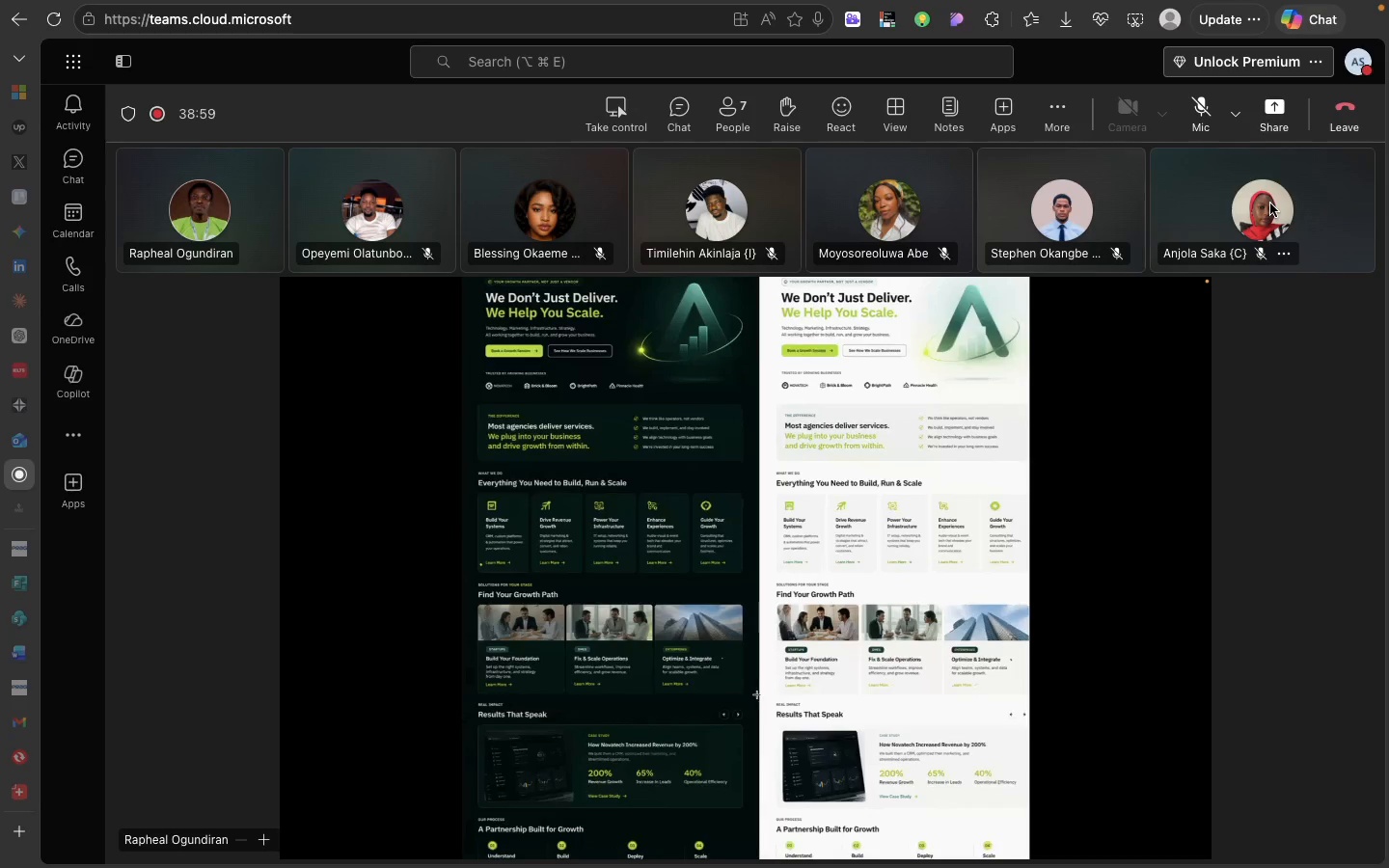 
left_click([674, 477])
 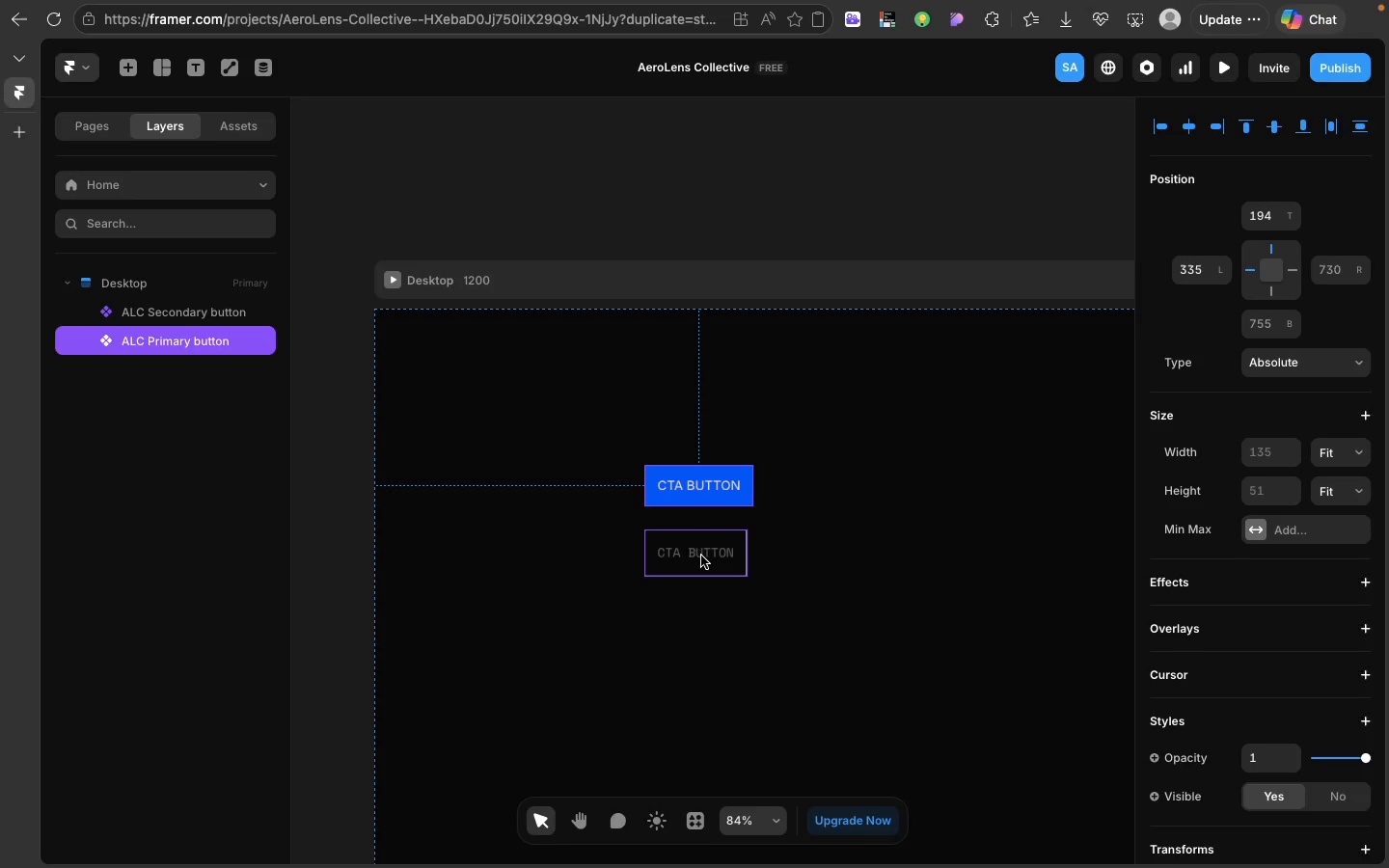 
wait(6.35)
 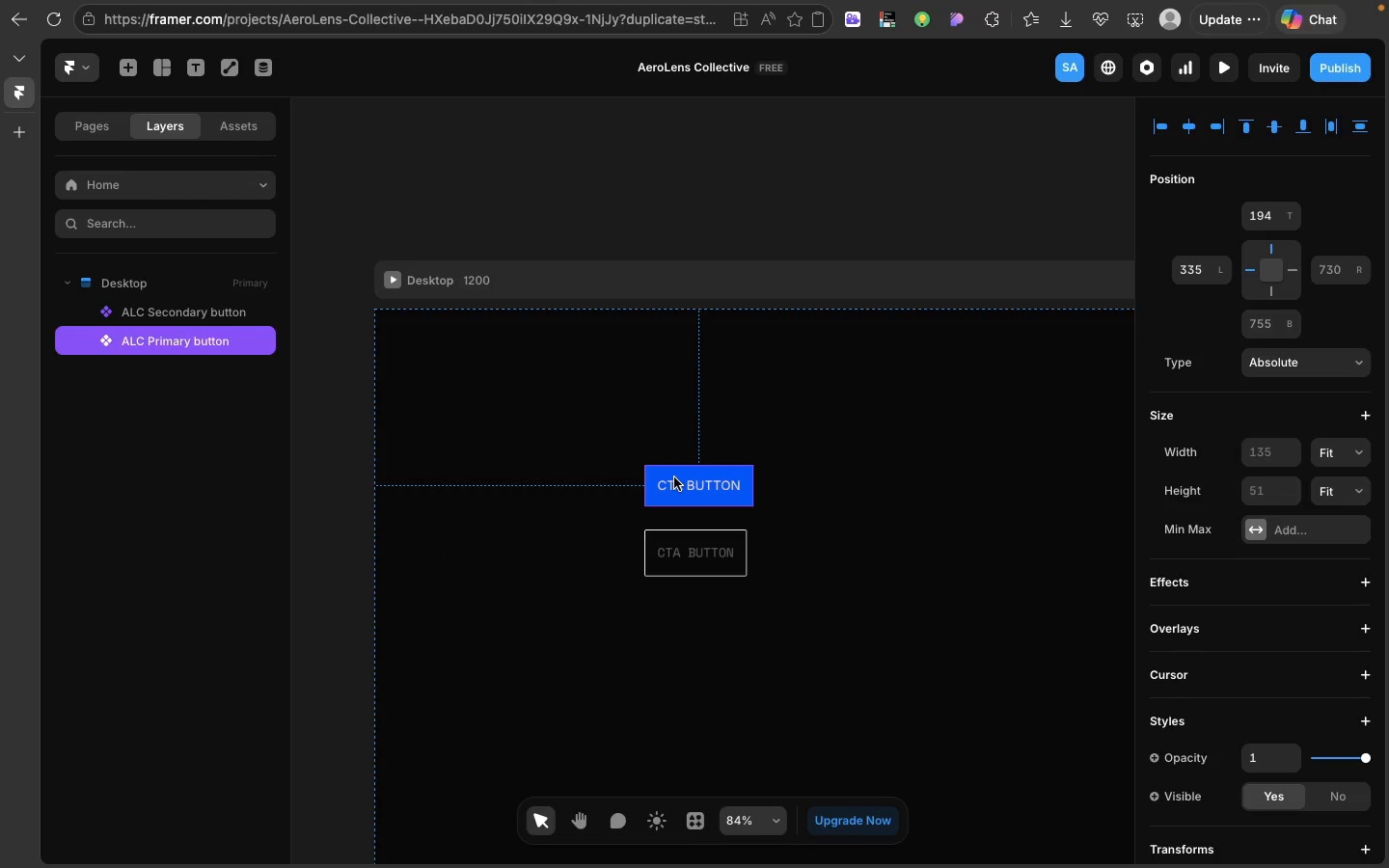 
mouse_move([586, 481])